 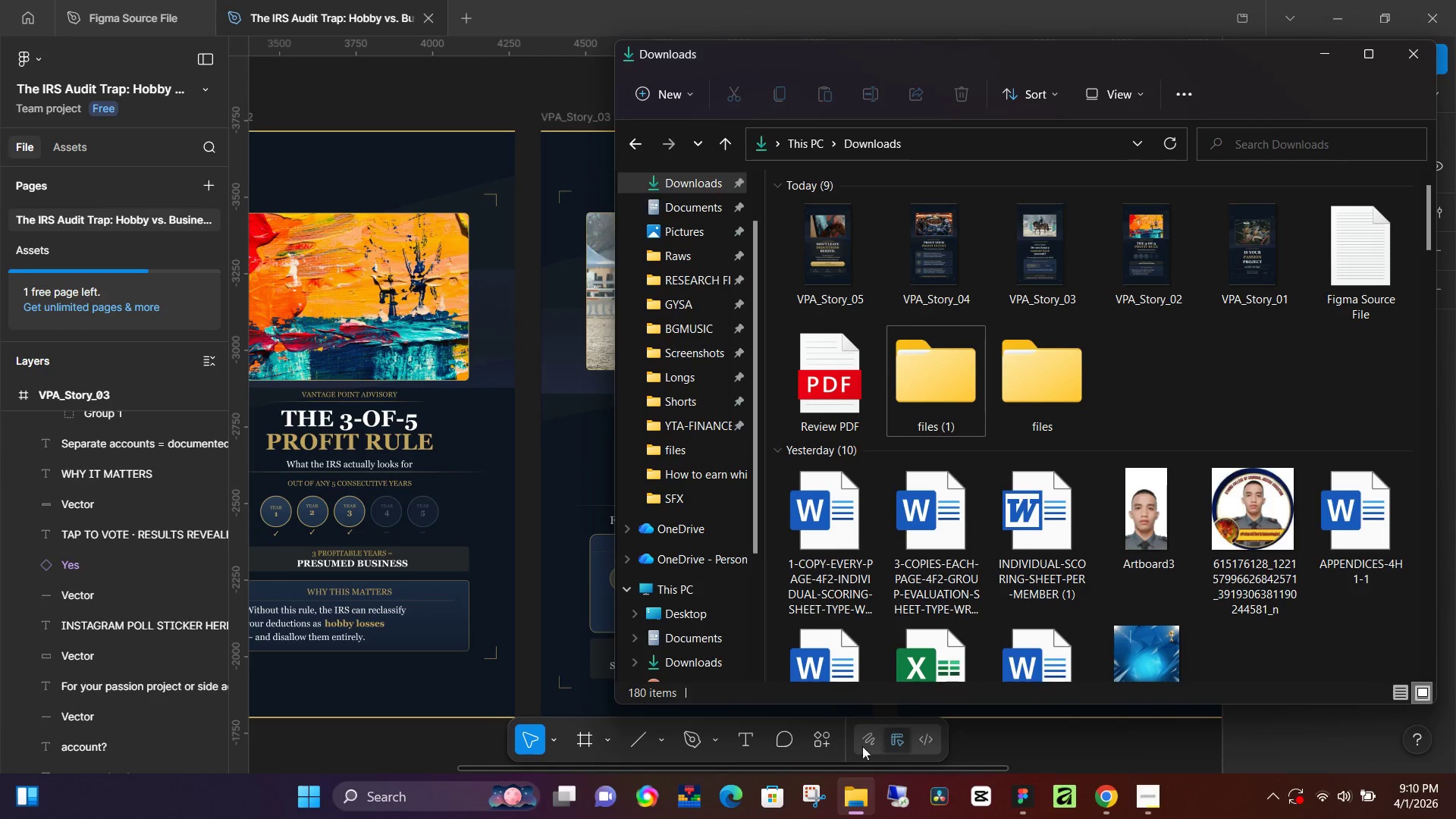 
left_click([1166, 133])
 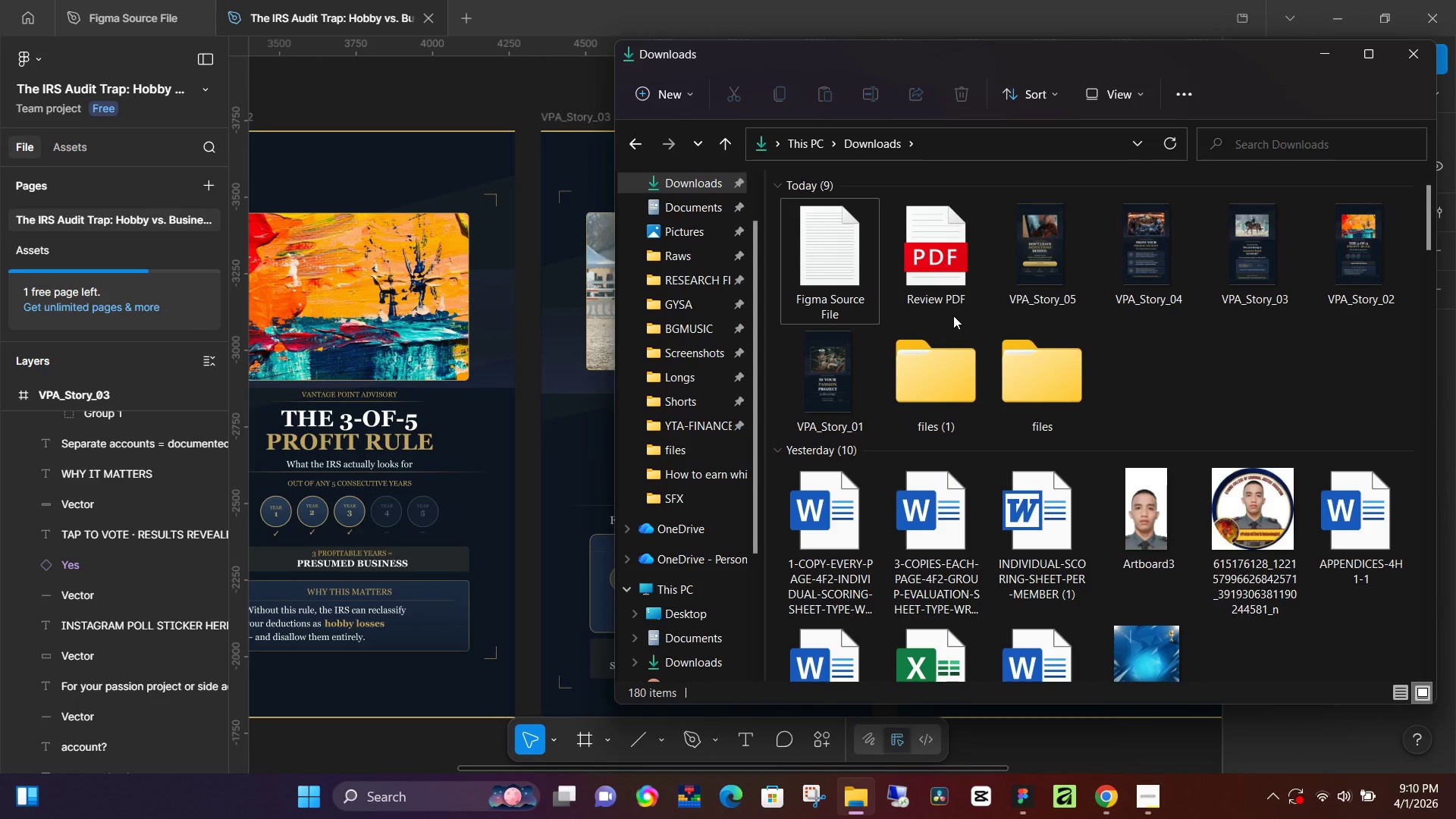 
wait(12.72)
 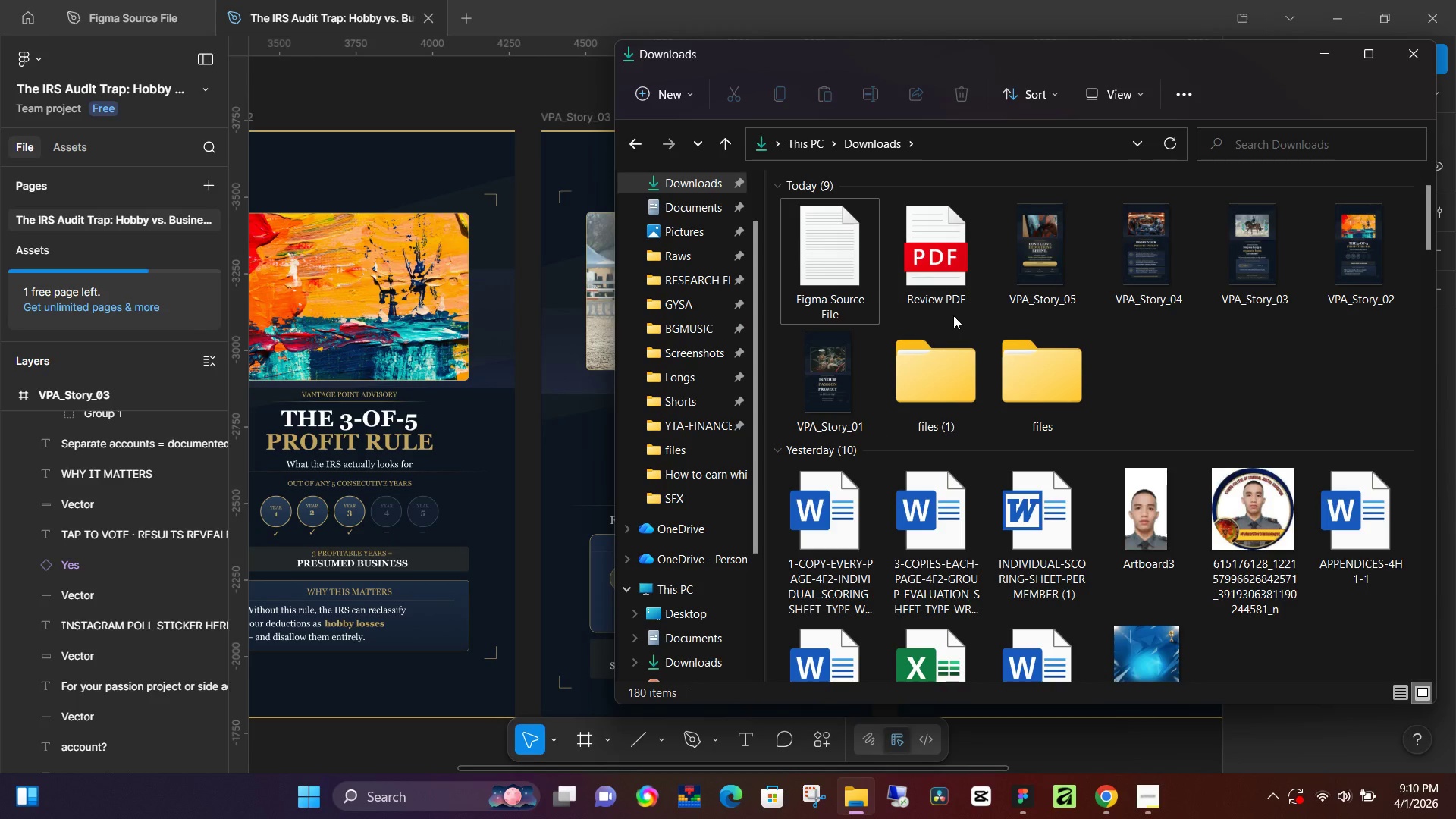 
left_click([1332, 57])
 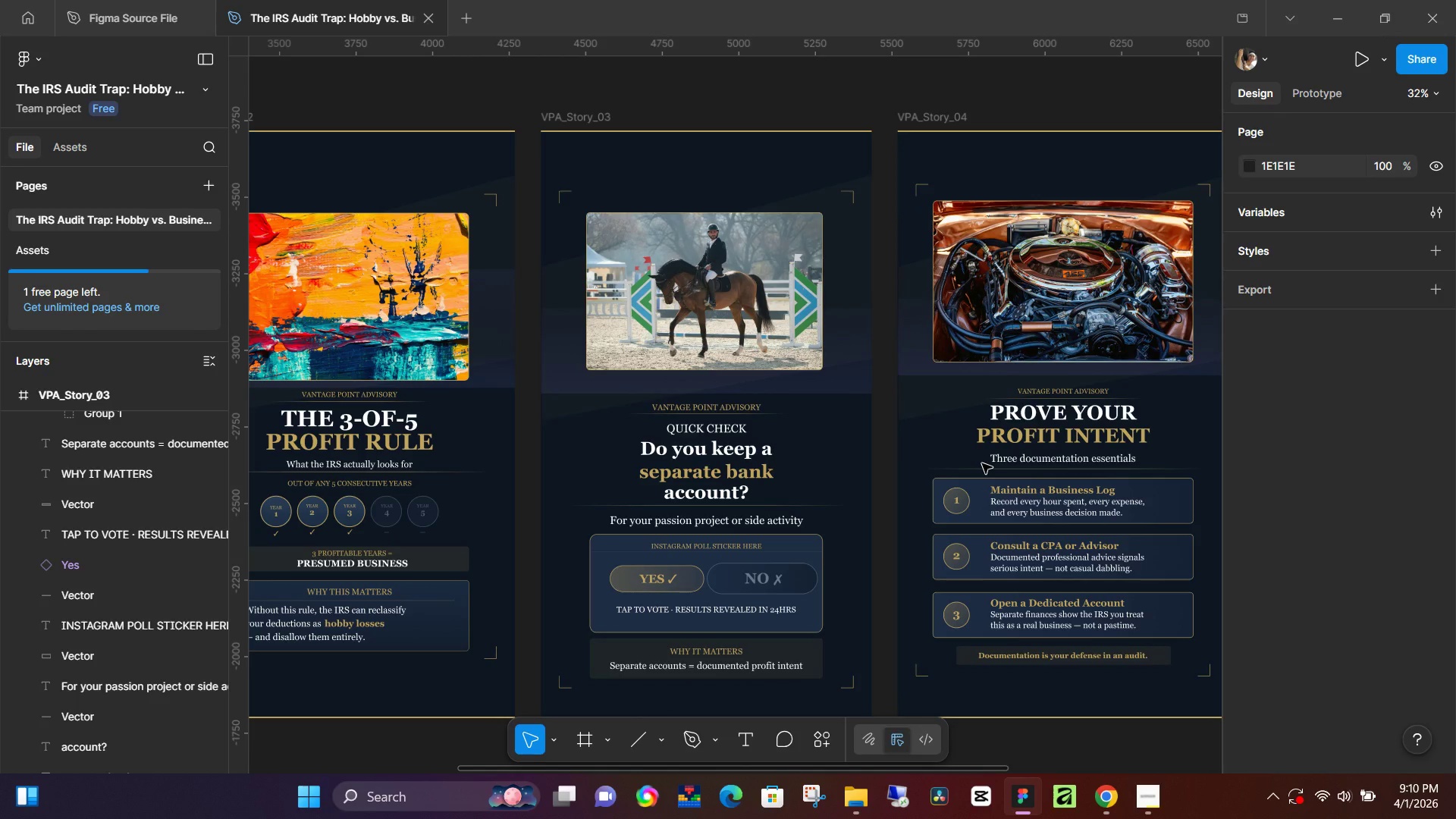 
wait(5.19)
 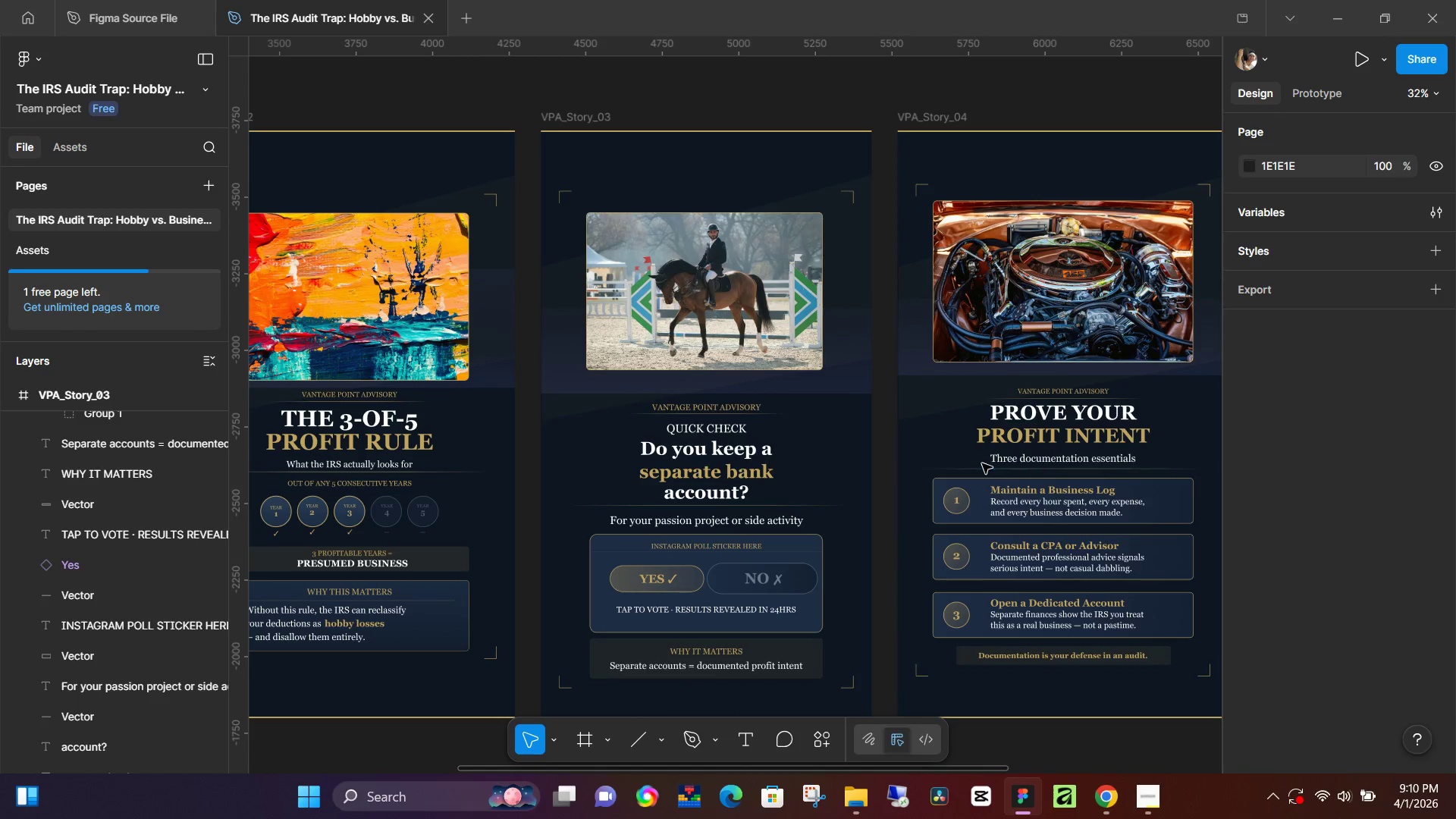 
scroll: coordinate [717, 484], scroll_direction: down, amount: 4.0
 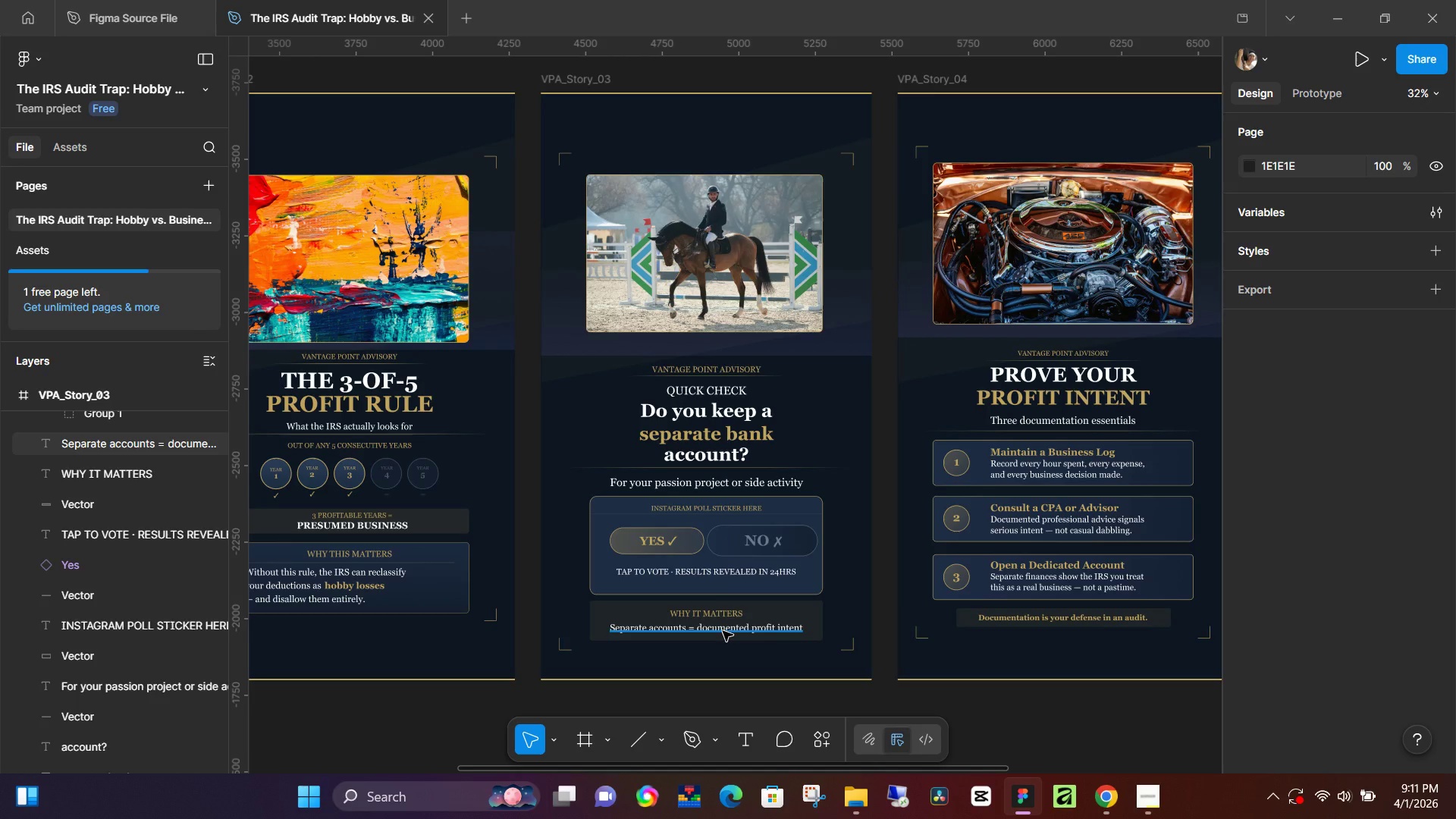 
wait(44.89)
 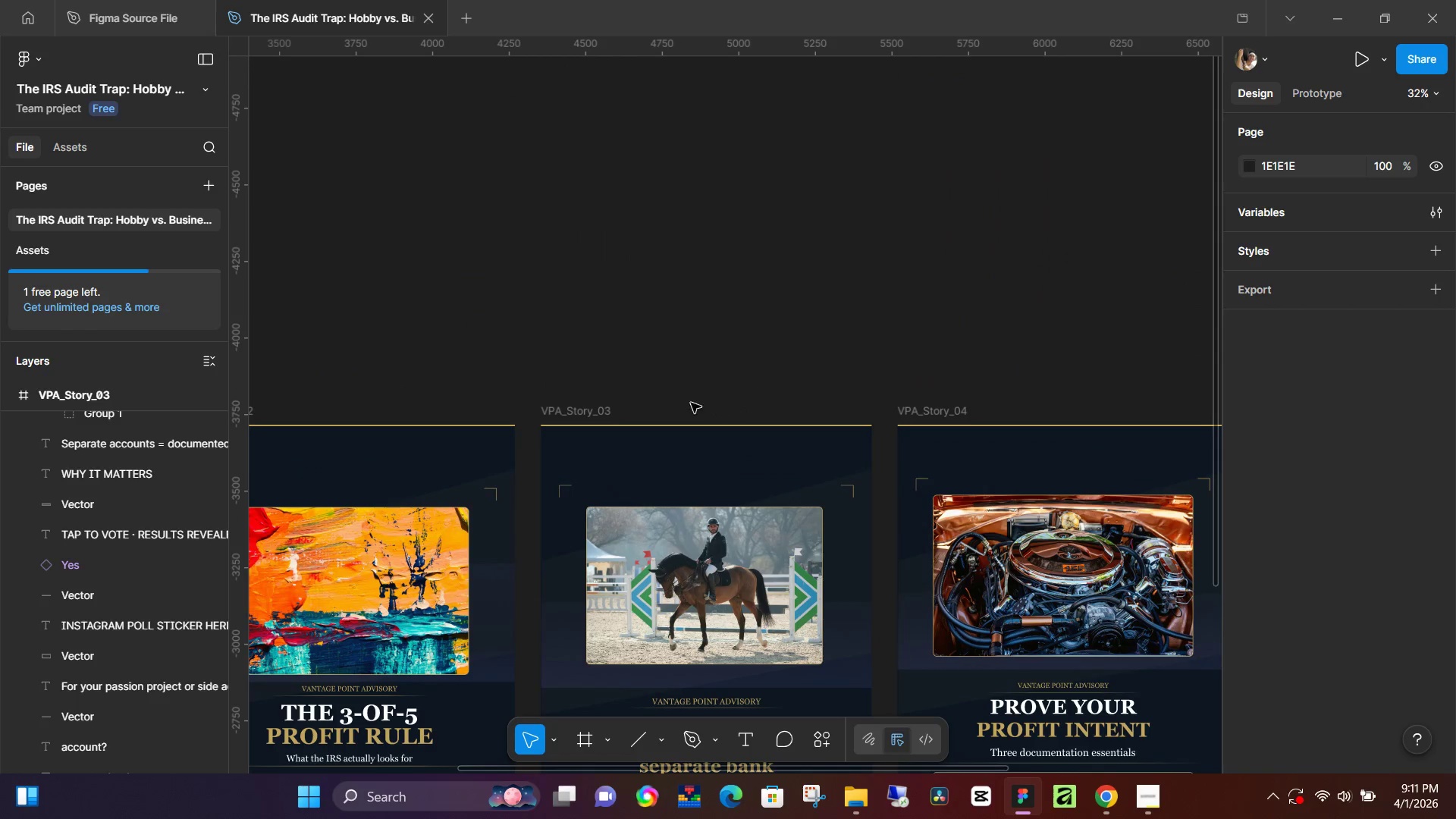 
key(Control+ControlLeft)
 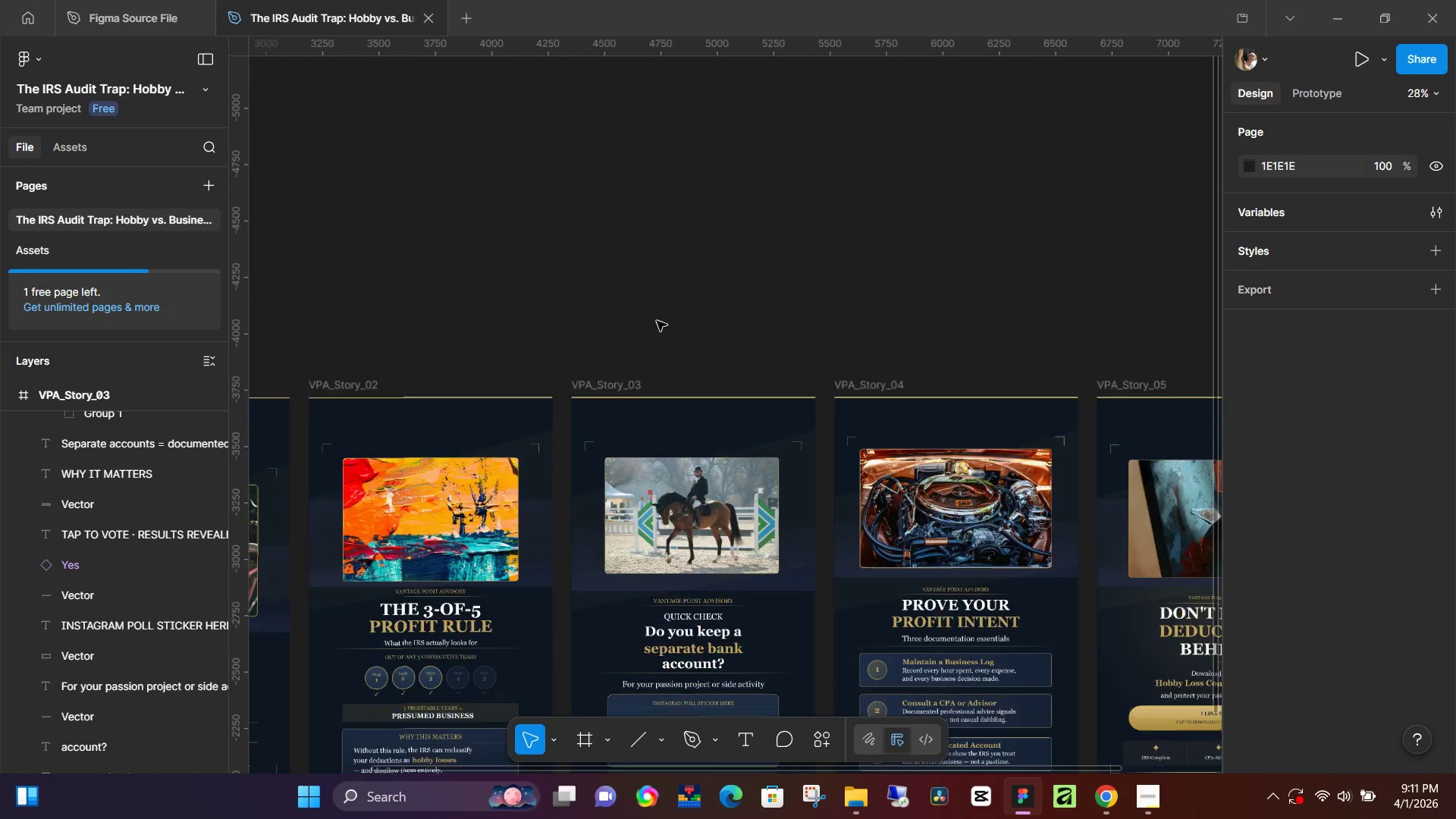 
scroll: coordinate [736, 403], scroll_direction: up, amount: 2.0
 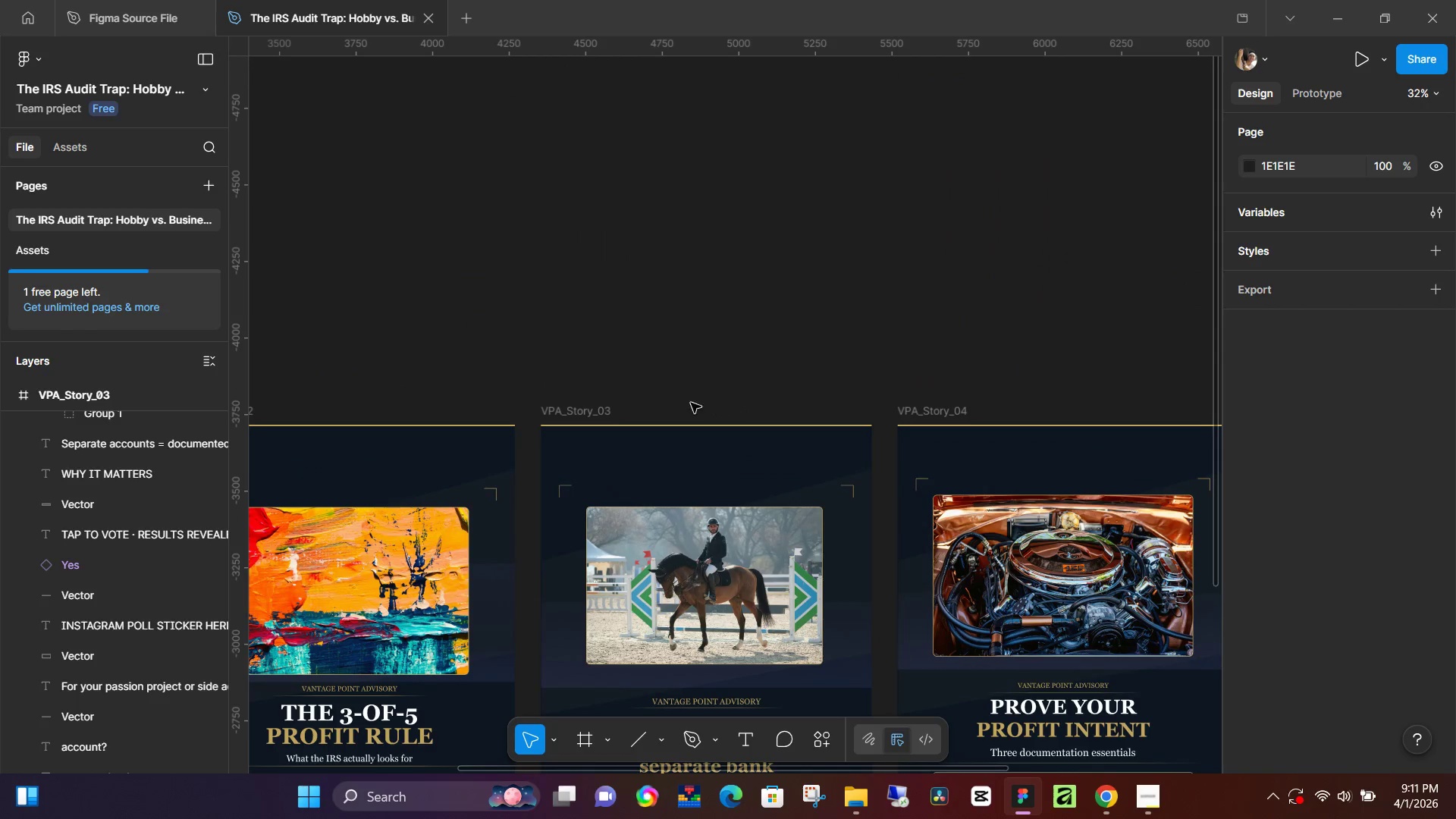 
hold_key(key=Space, duration=0.53)
 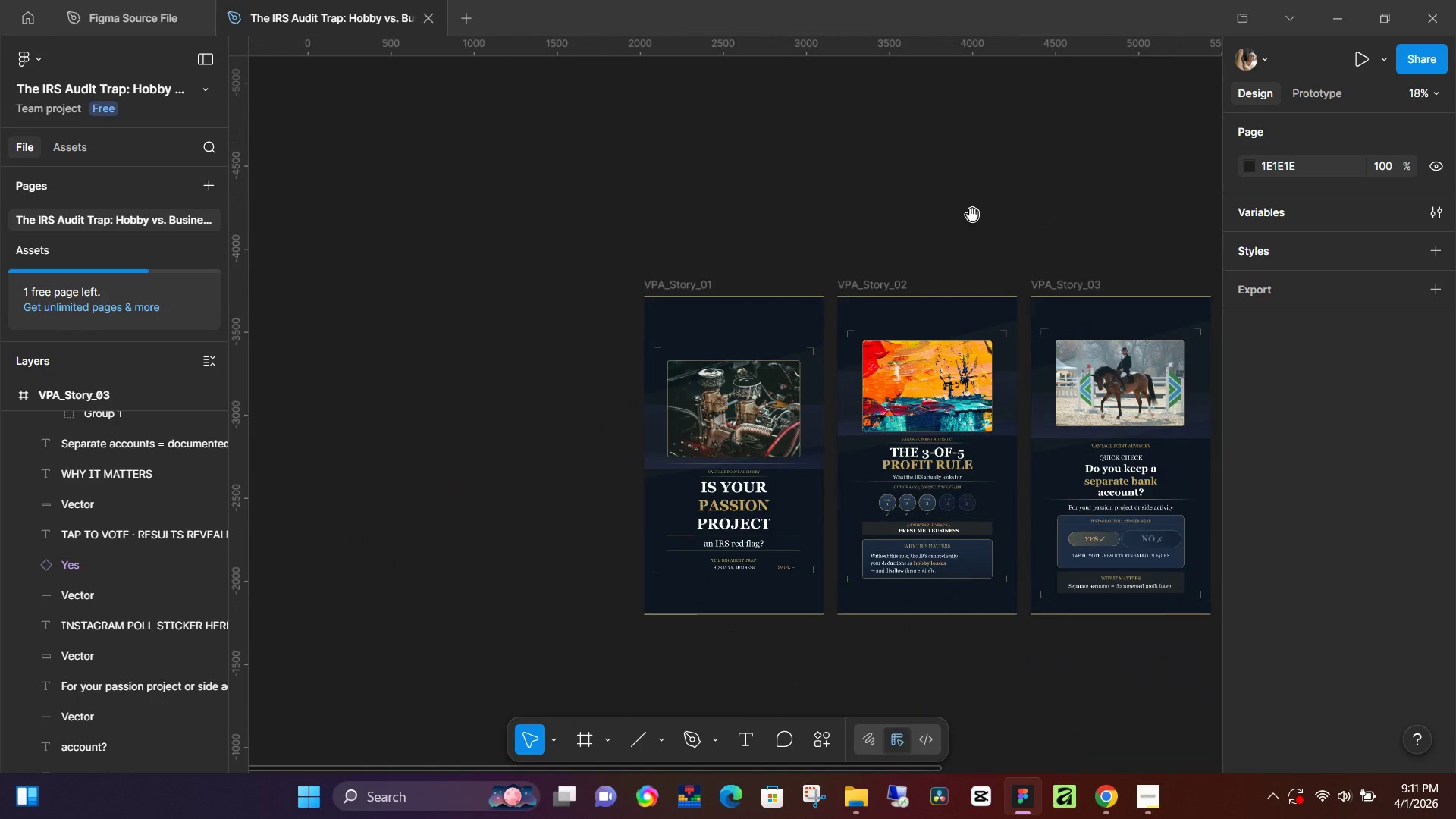 
left_click_drag(start_coordinate=[533, 294], to_coordinate=[1046, 219])
 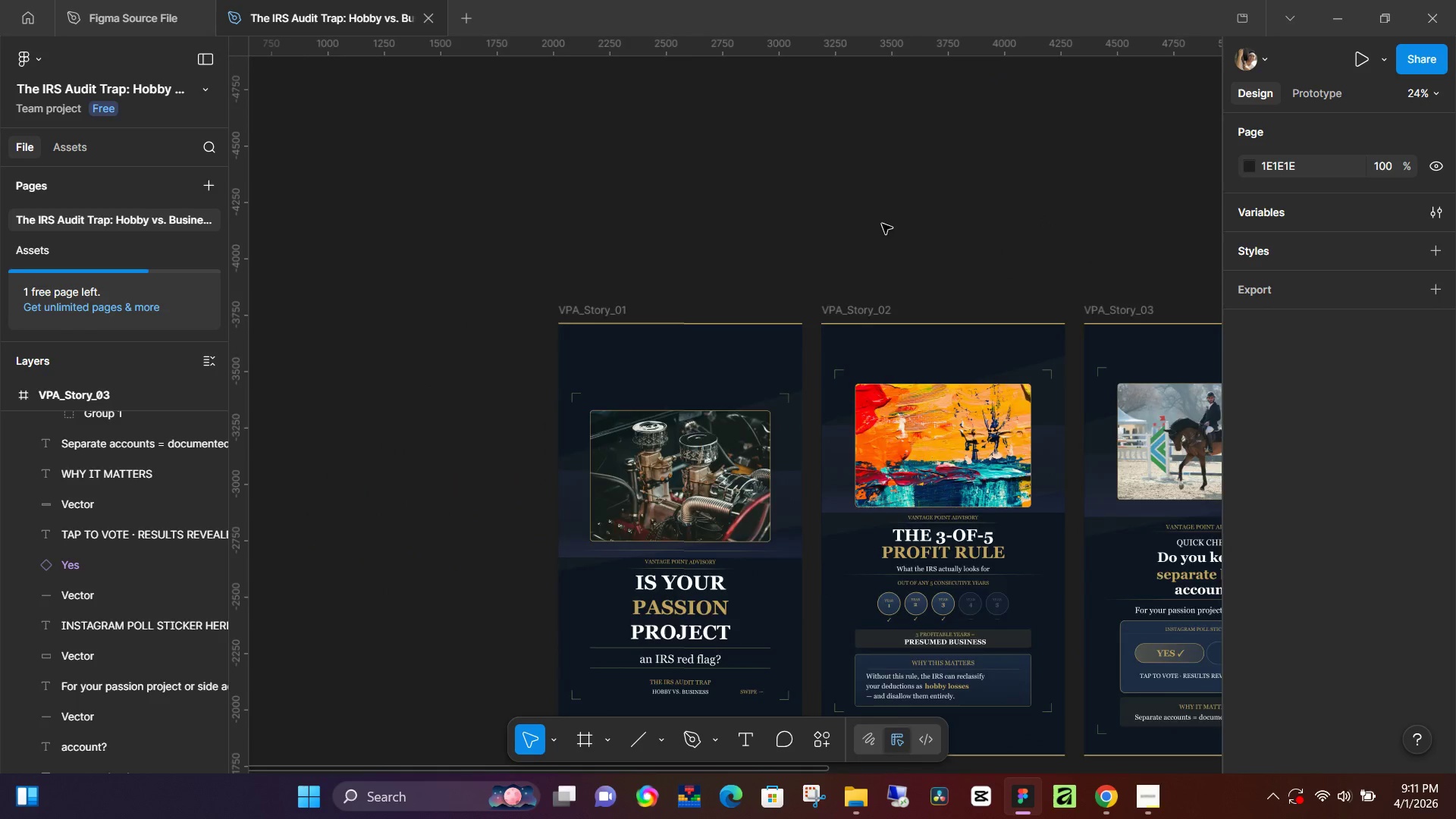 
scroll: coordinate [657, 321], scroll_direction: down, amount: 3.0
 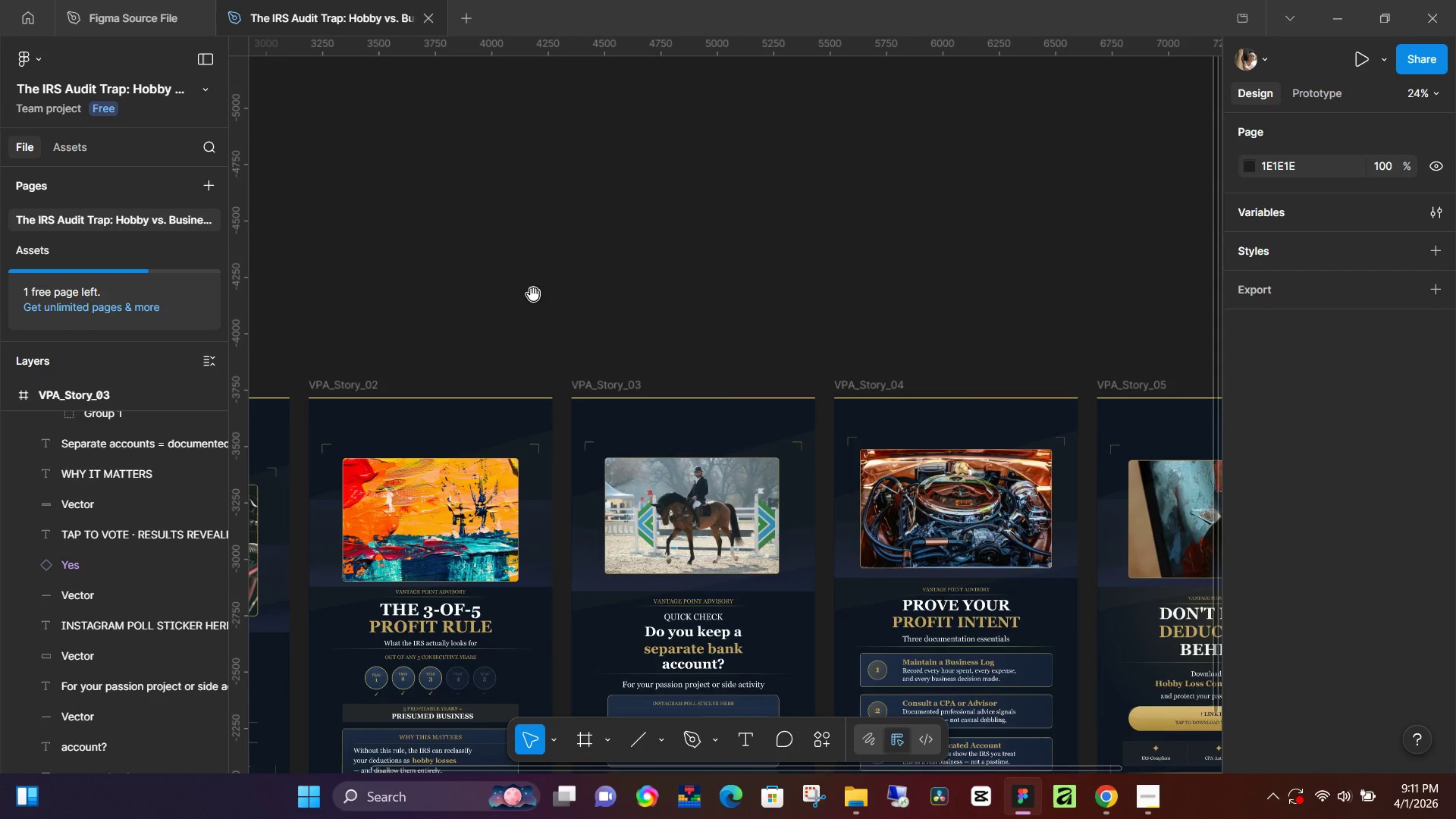 
key(Control+ControlLeft)
 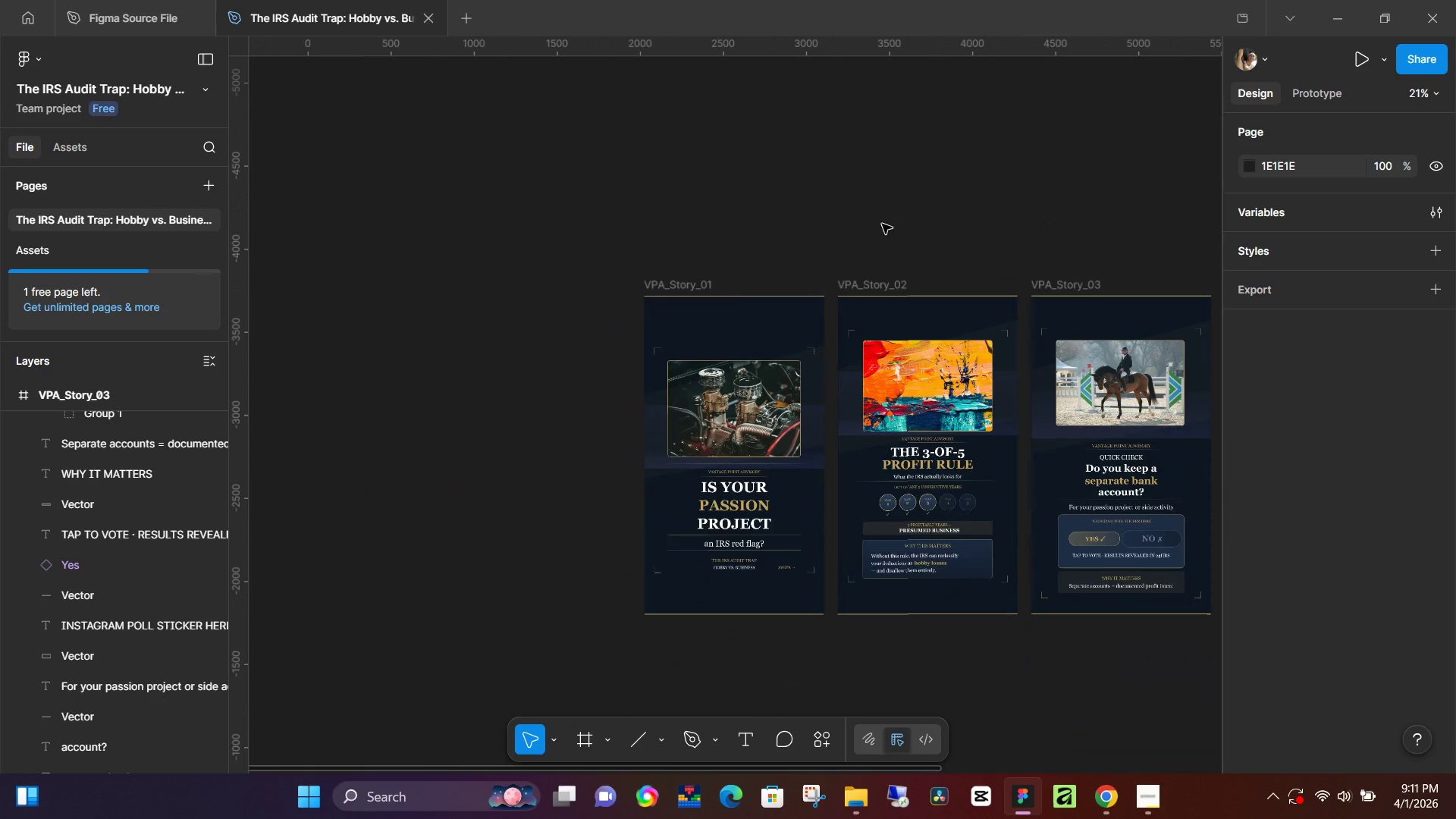 
hold_key(key=Space, duration=0.62)
 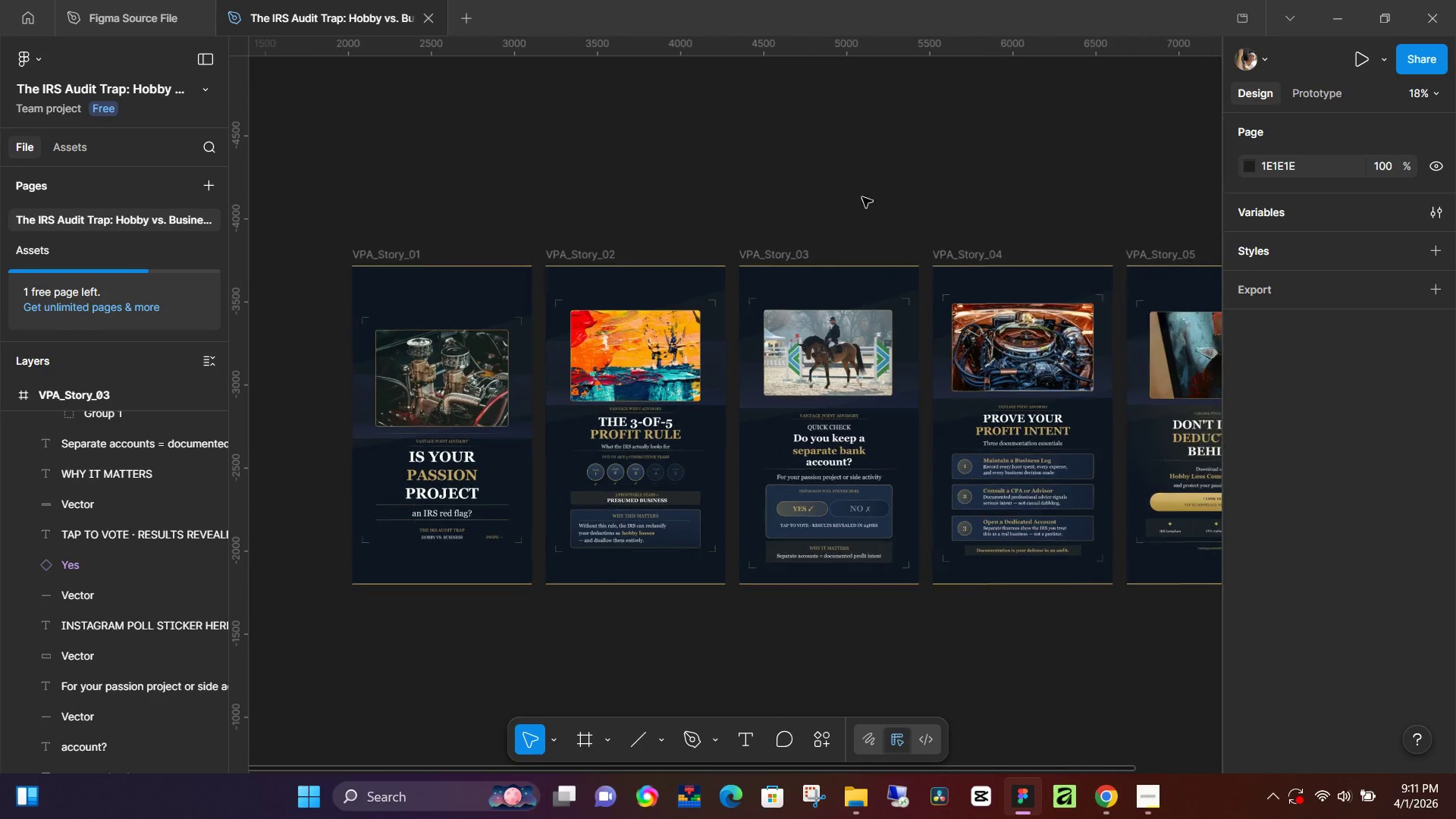 
left_click_drag(start_coordinate=[972, 215], to_coordinate=[792, 184])
 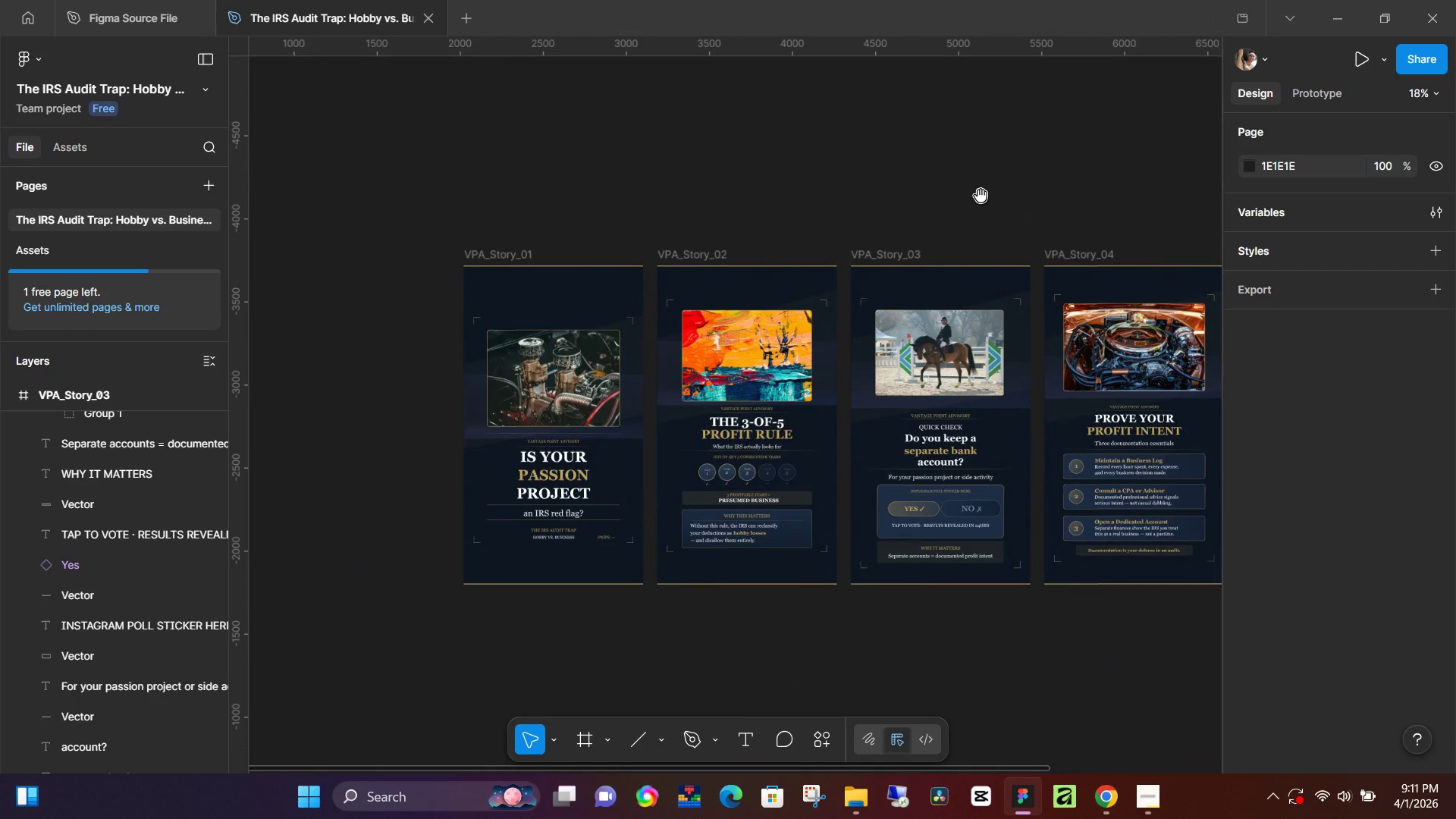 
scroll: coordinate [882, 224], scroll_direction: down, amount: 3.0
 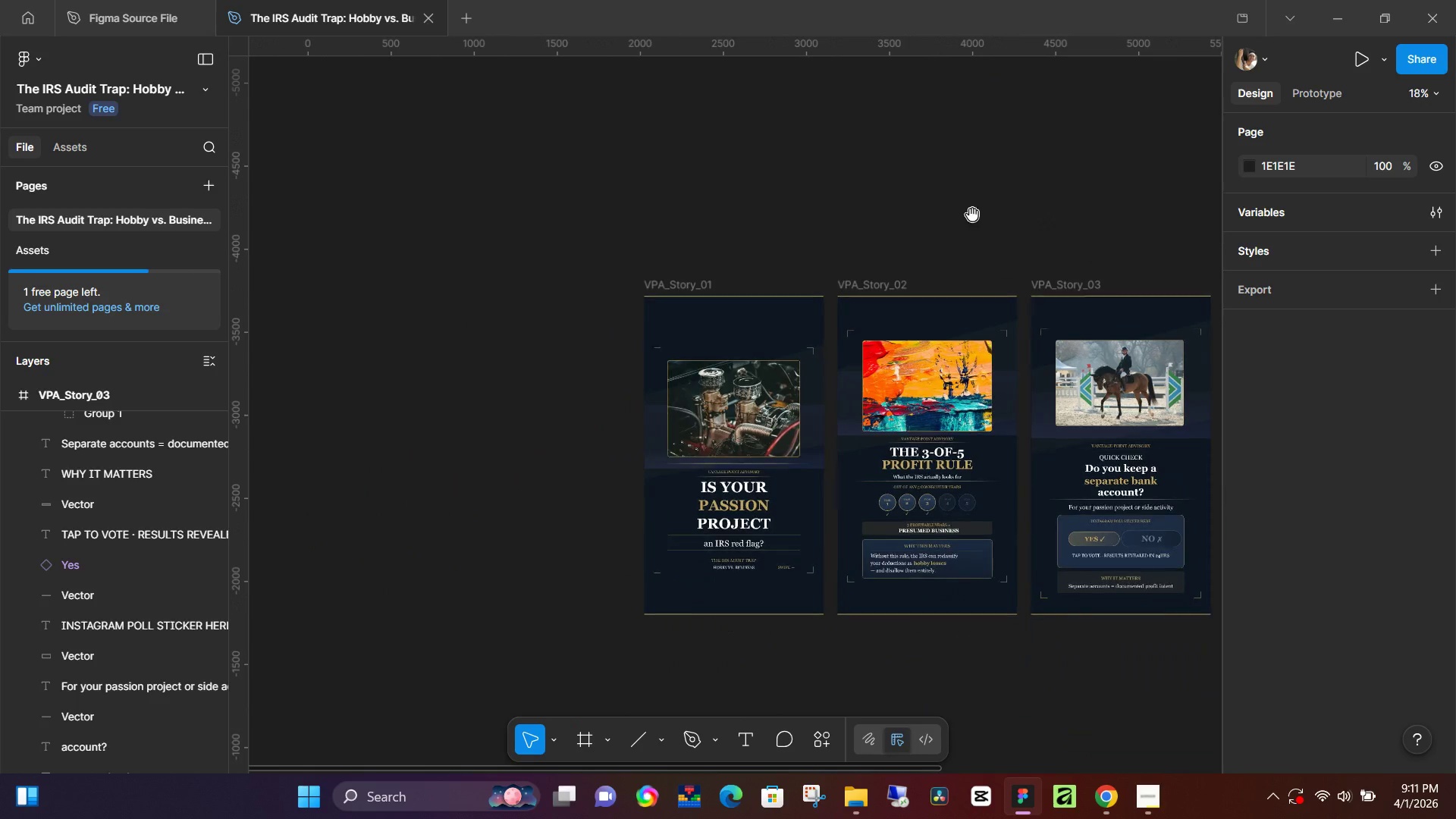 
hold_key(key=Space, duration=0.39)
 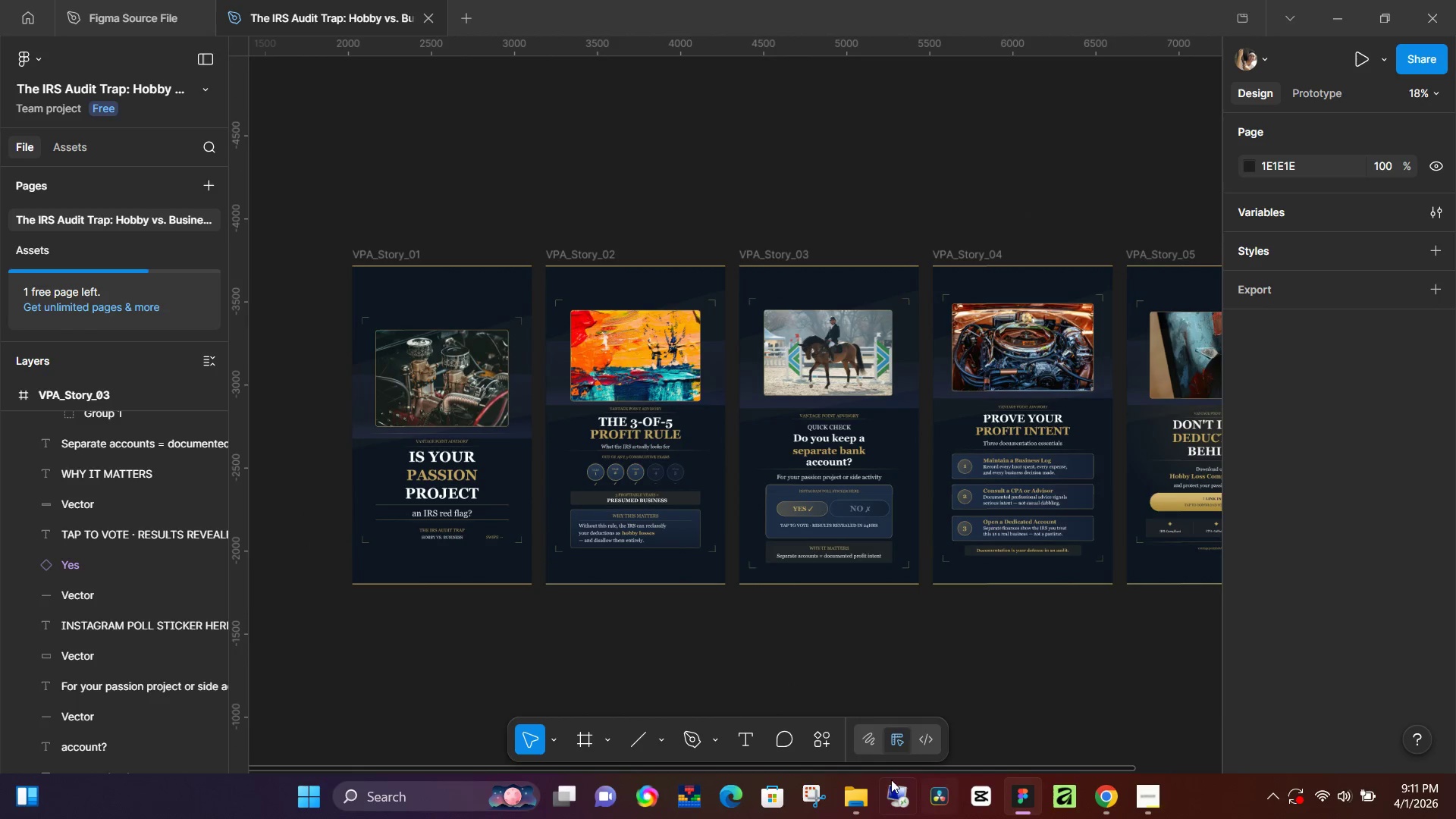 
left_click_drag(start_coordinate=[981, 196], to_coordinate=[868, 196])
 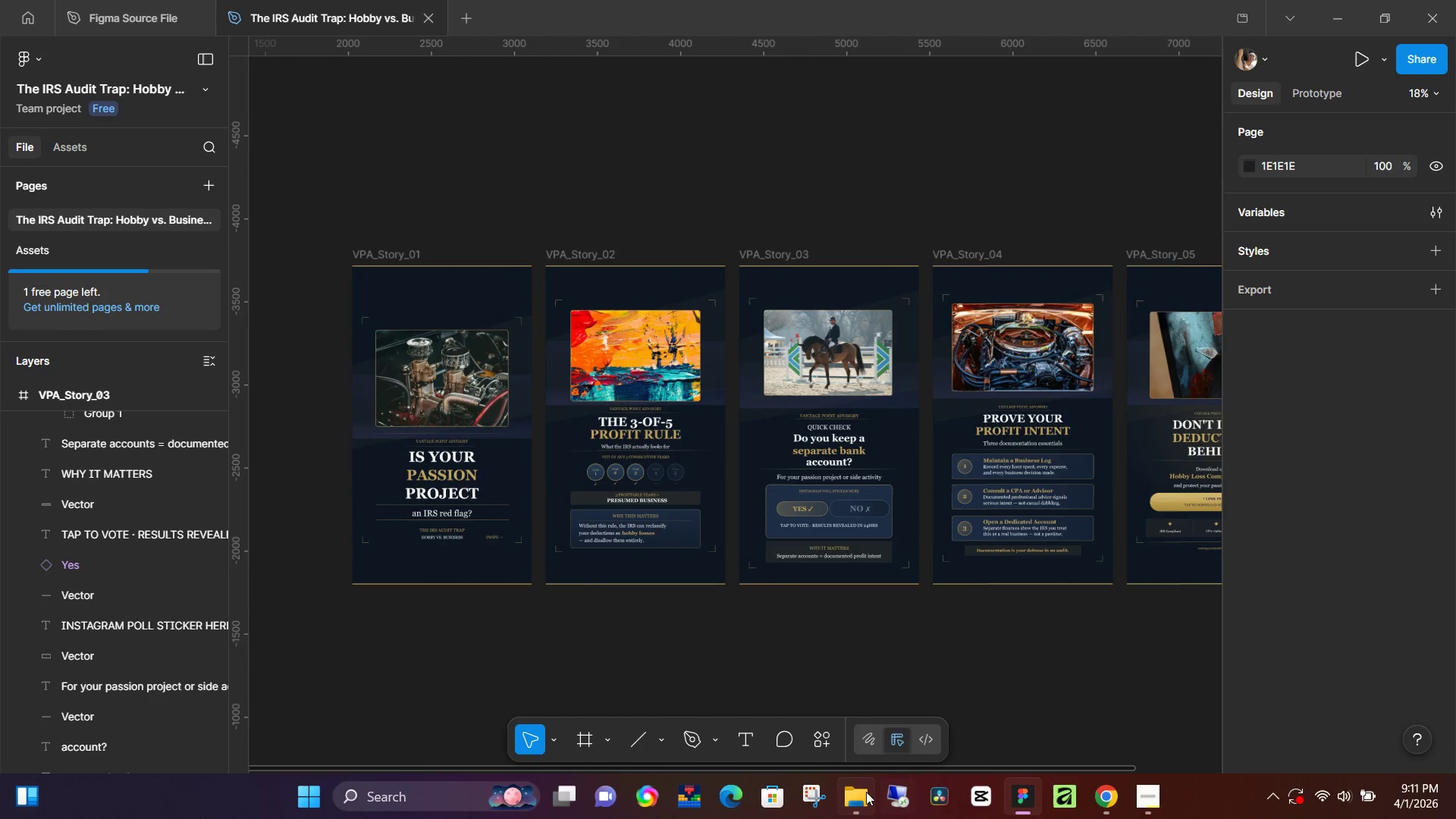 
left_click([856, 798])
 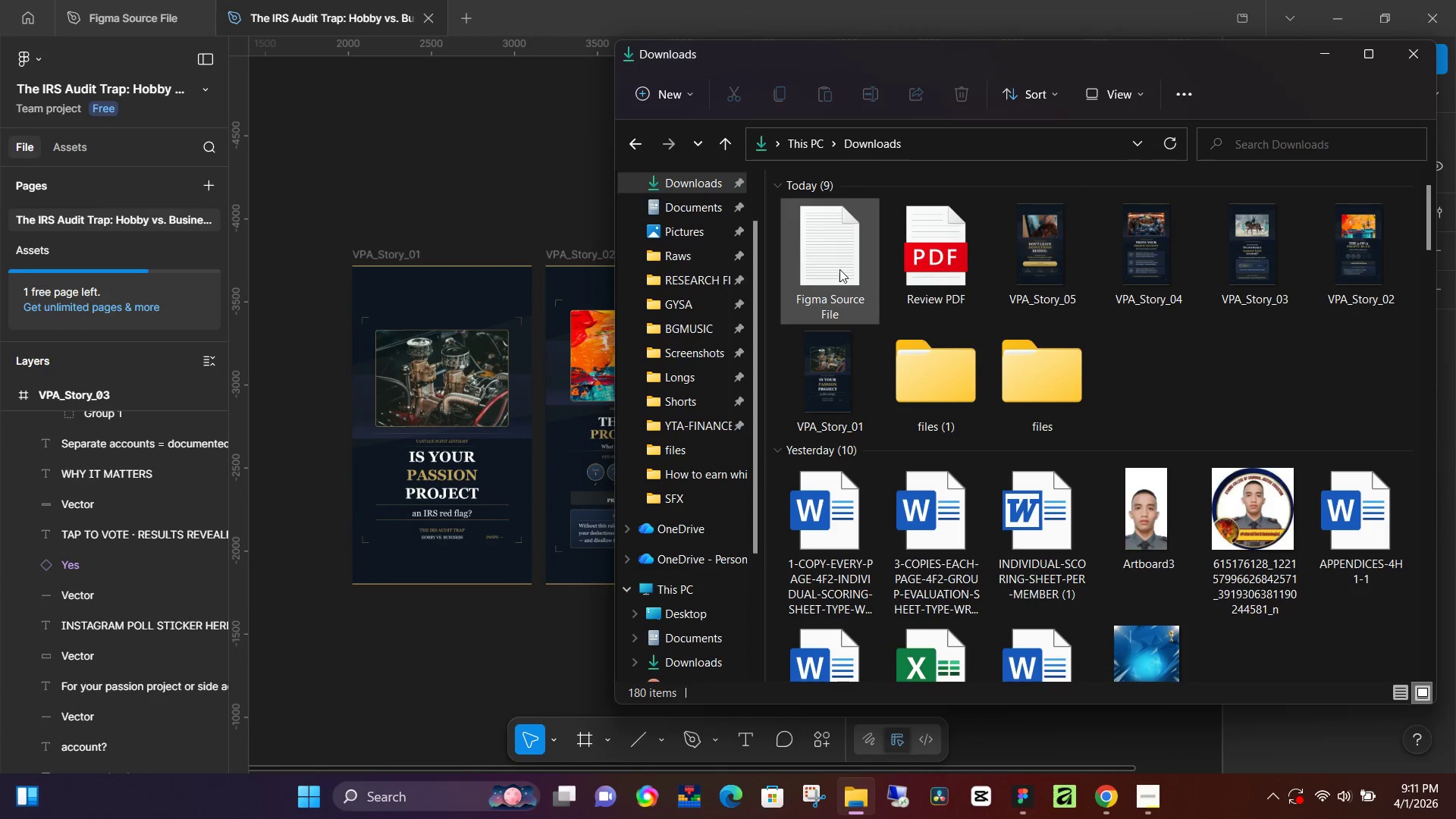 
right_click([840, 268])
 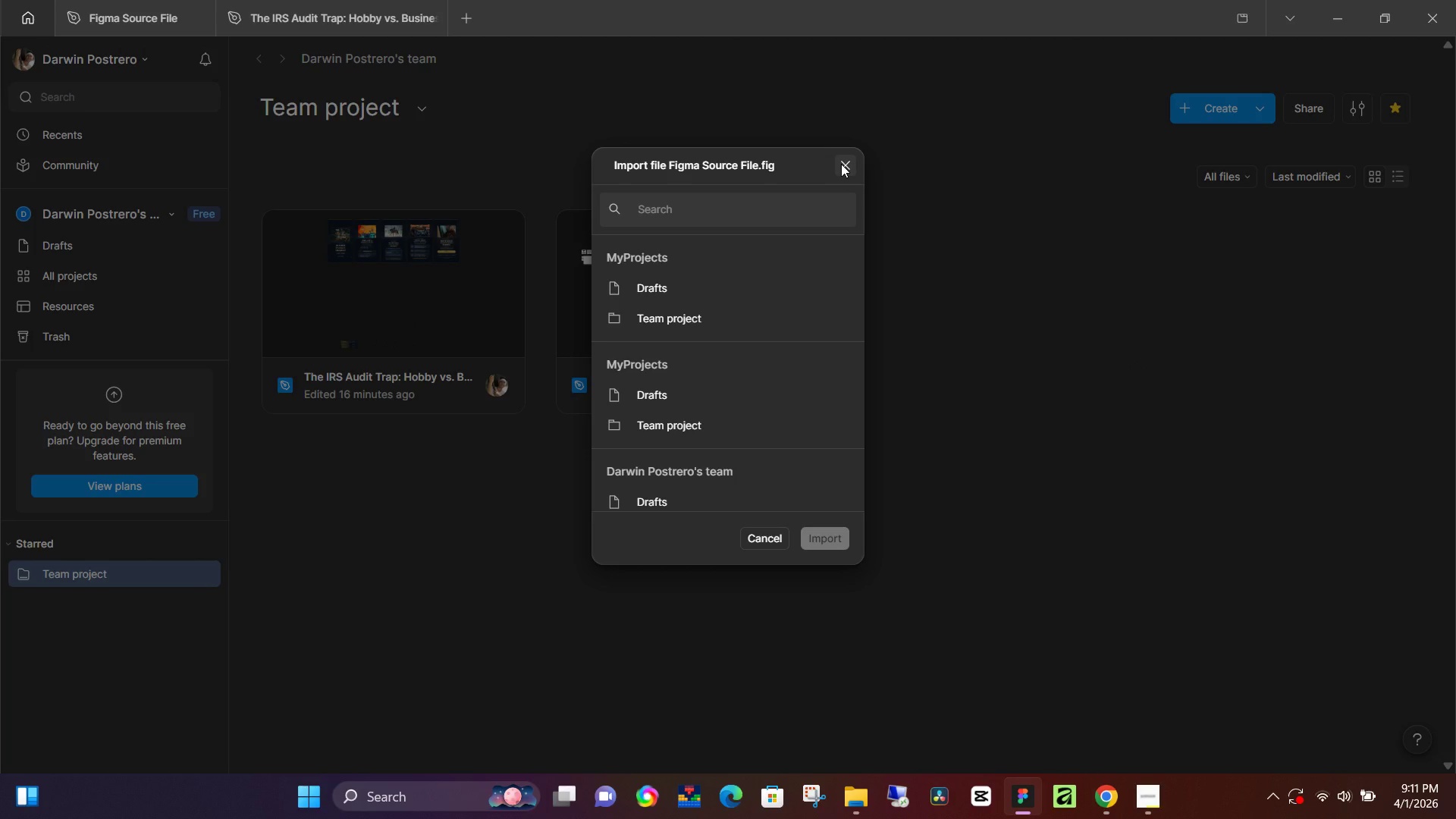 
wait(15.7)
 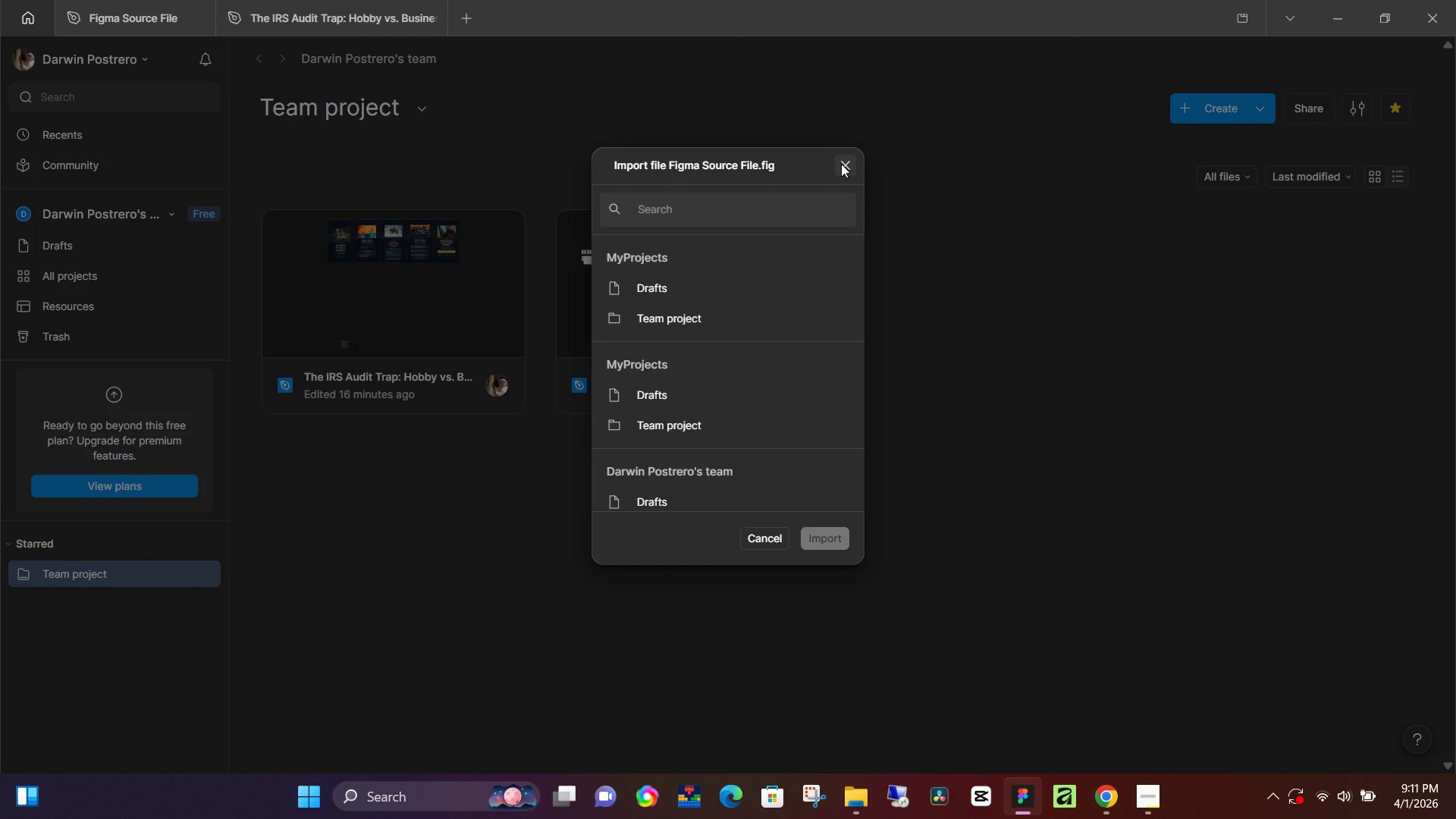 
left_click([841, 164])
 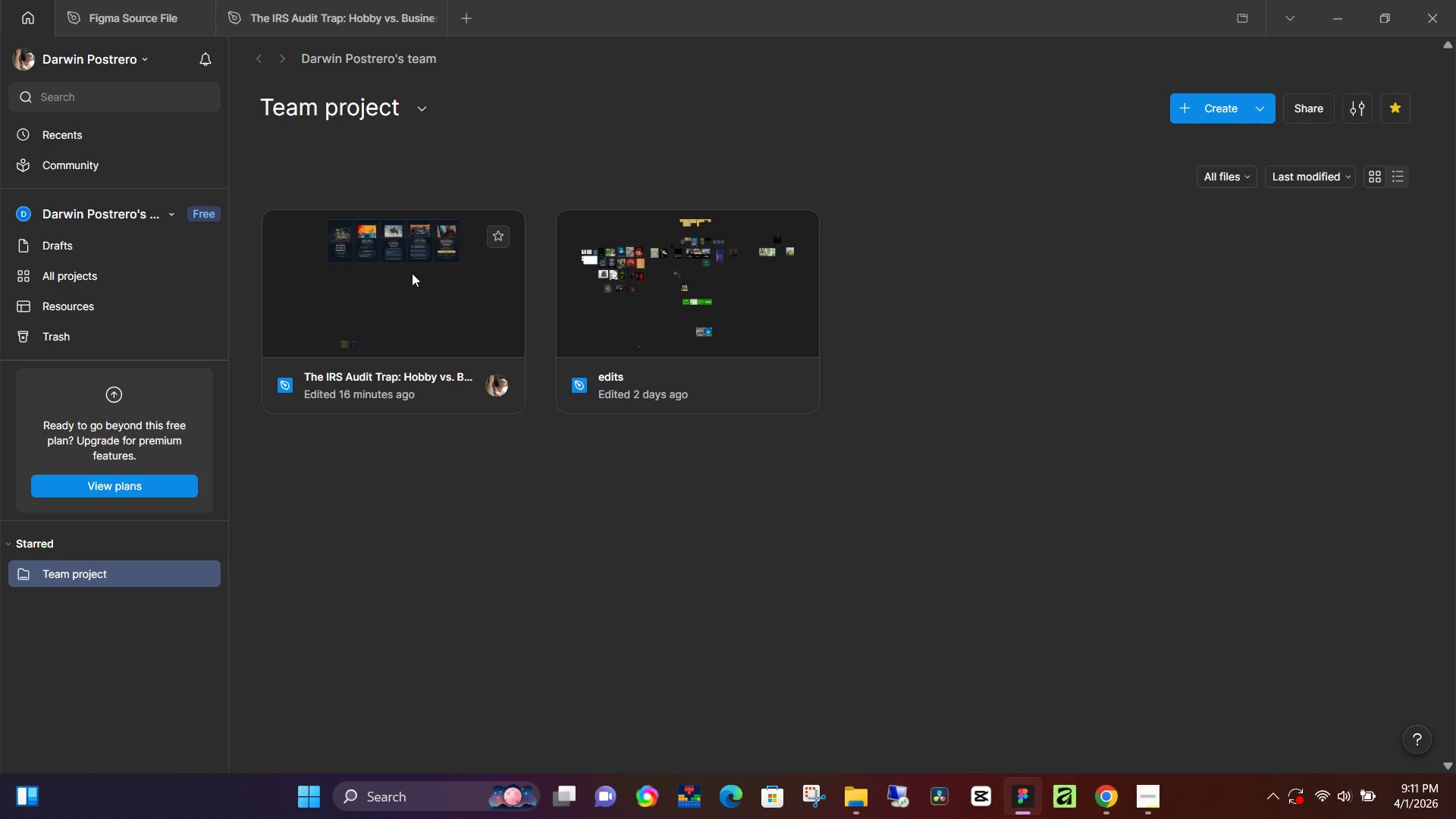 
left_click([339, 0])
 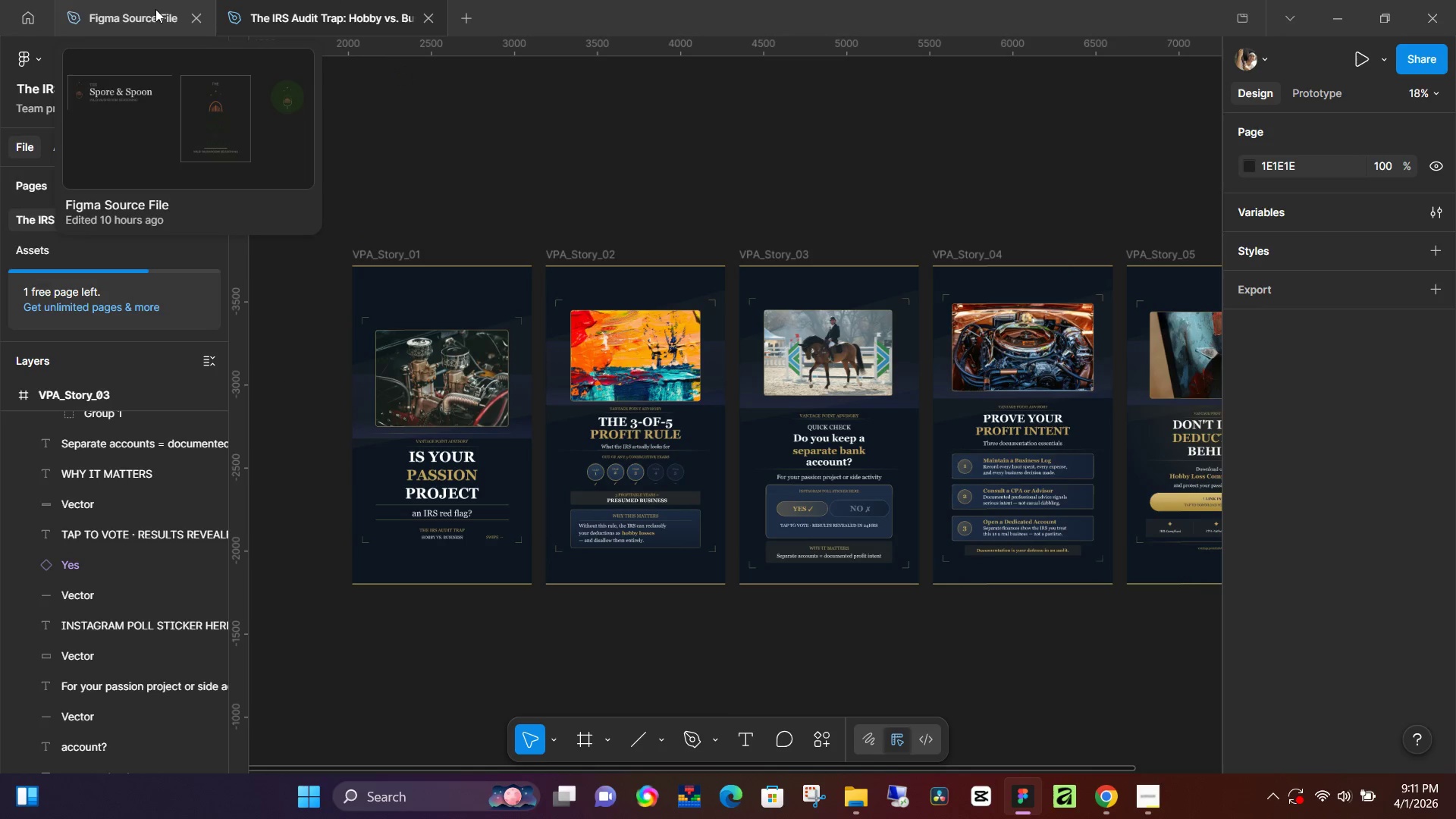 
left_click([113, 0])
 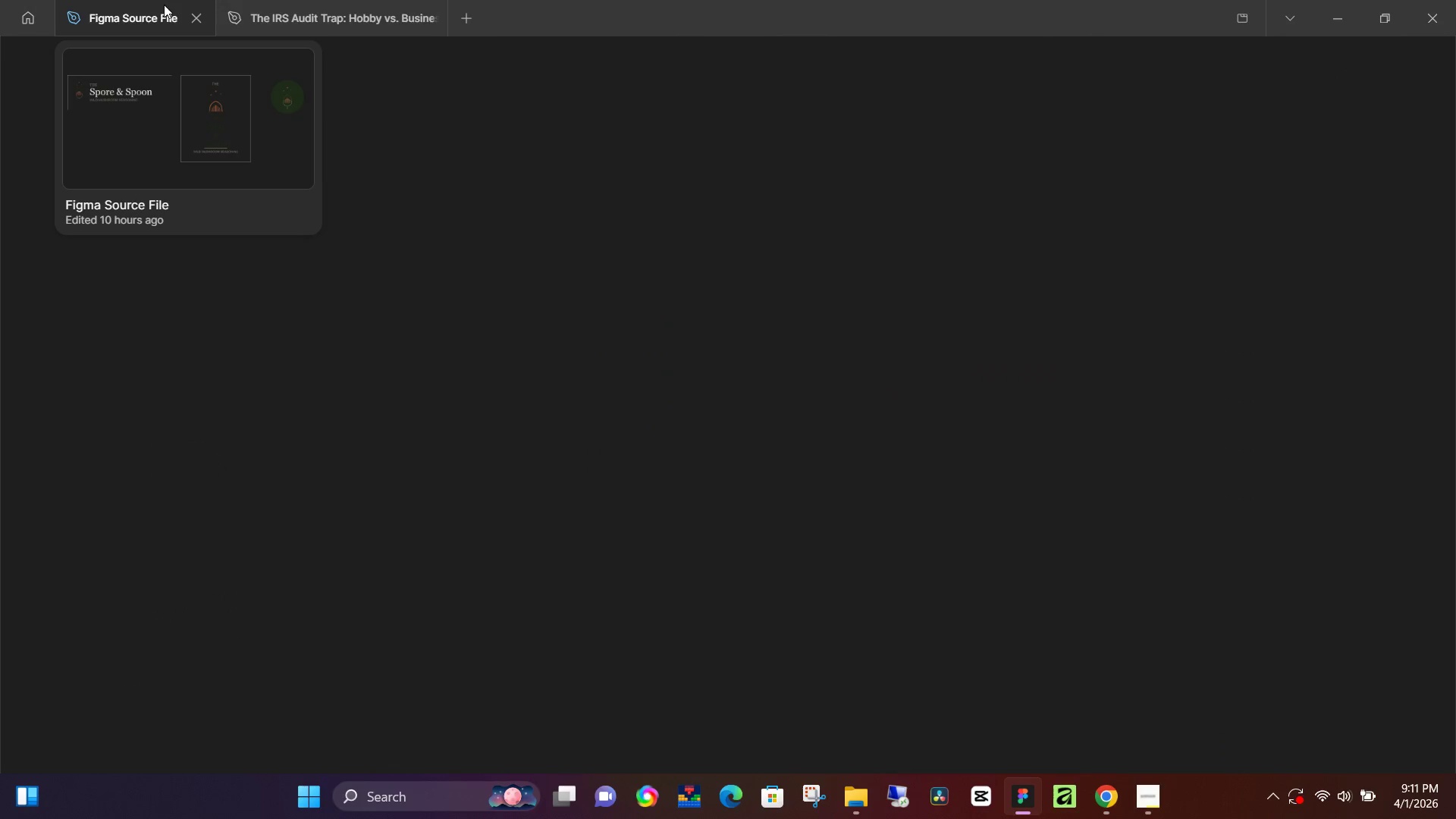 
left_click([27, 16])
 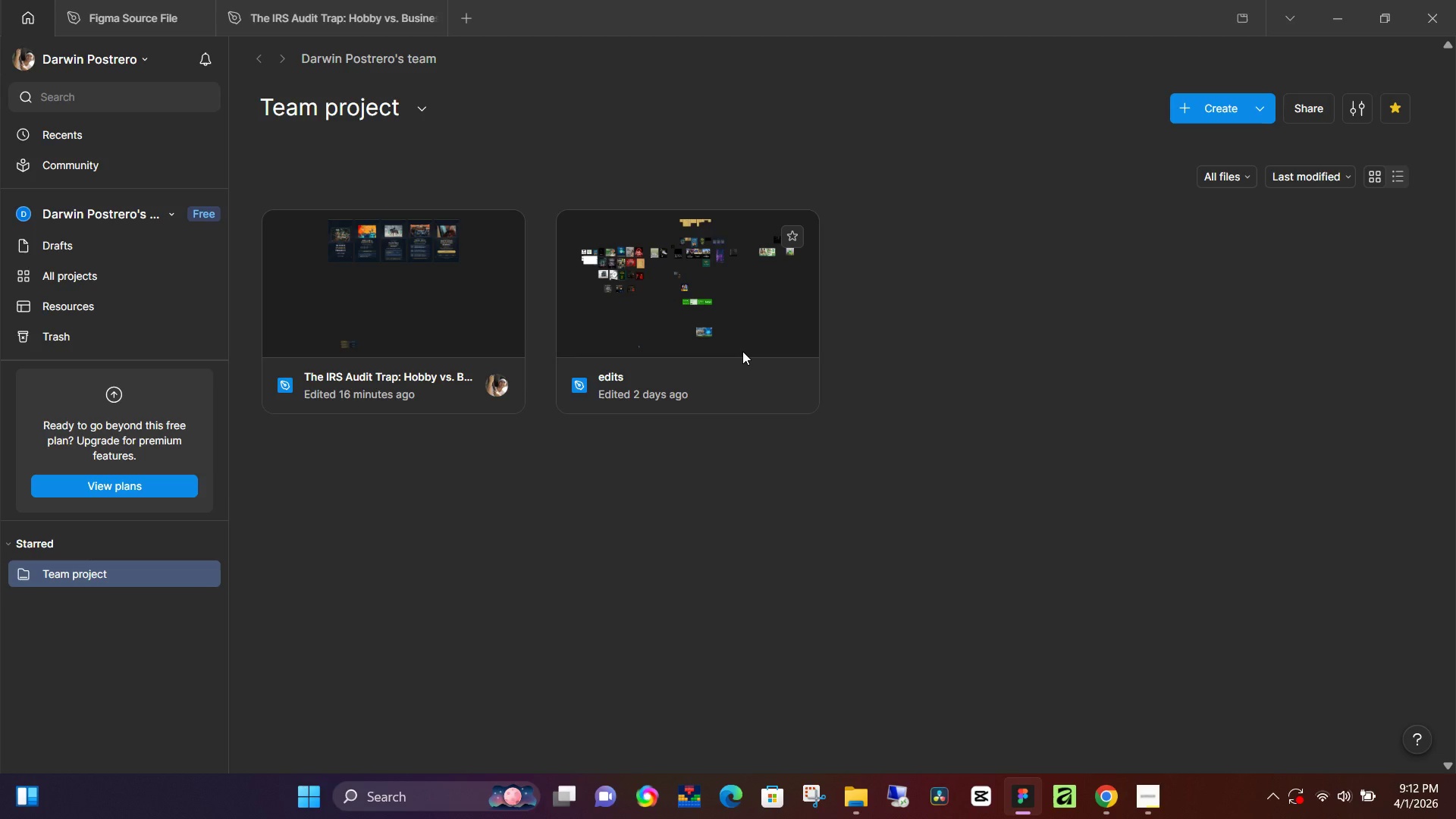 
wait(7.83)
 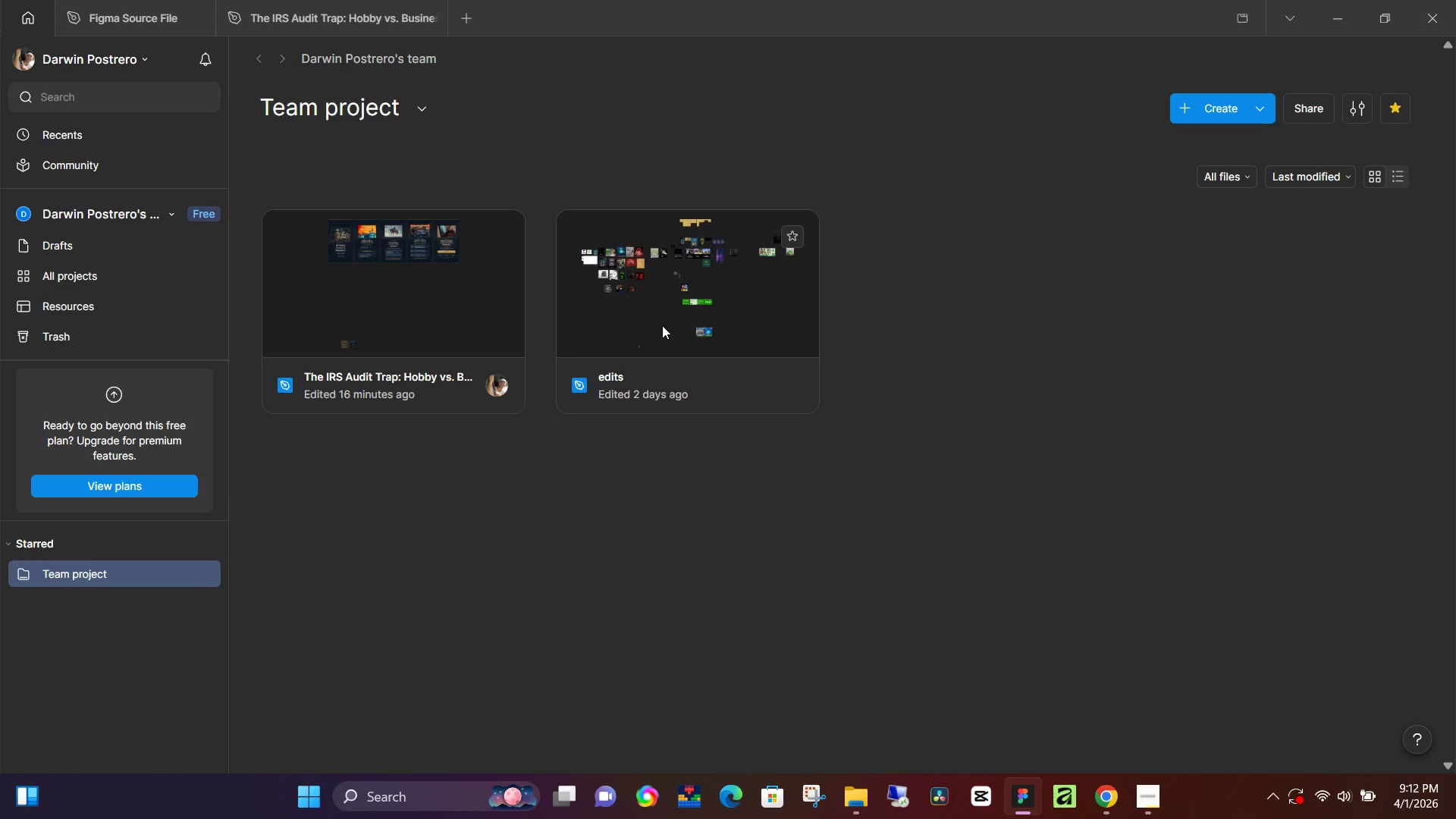 
right_click([743, 351])
 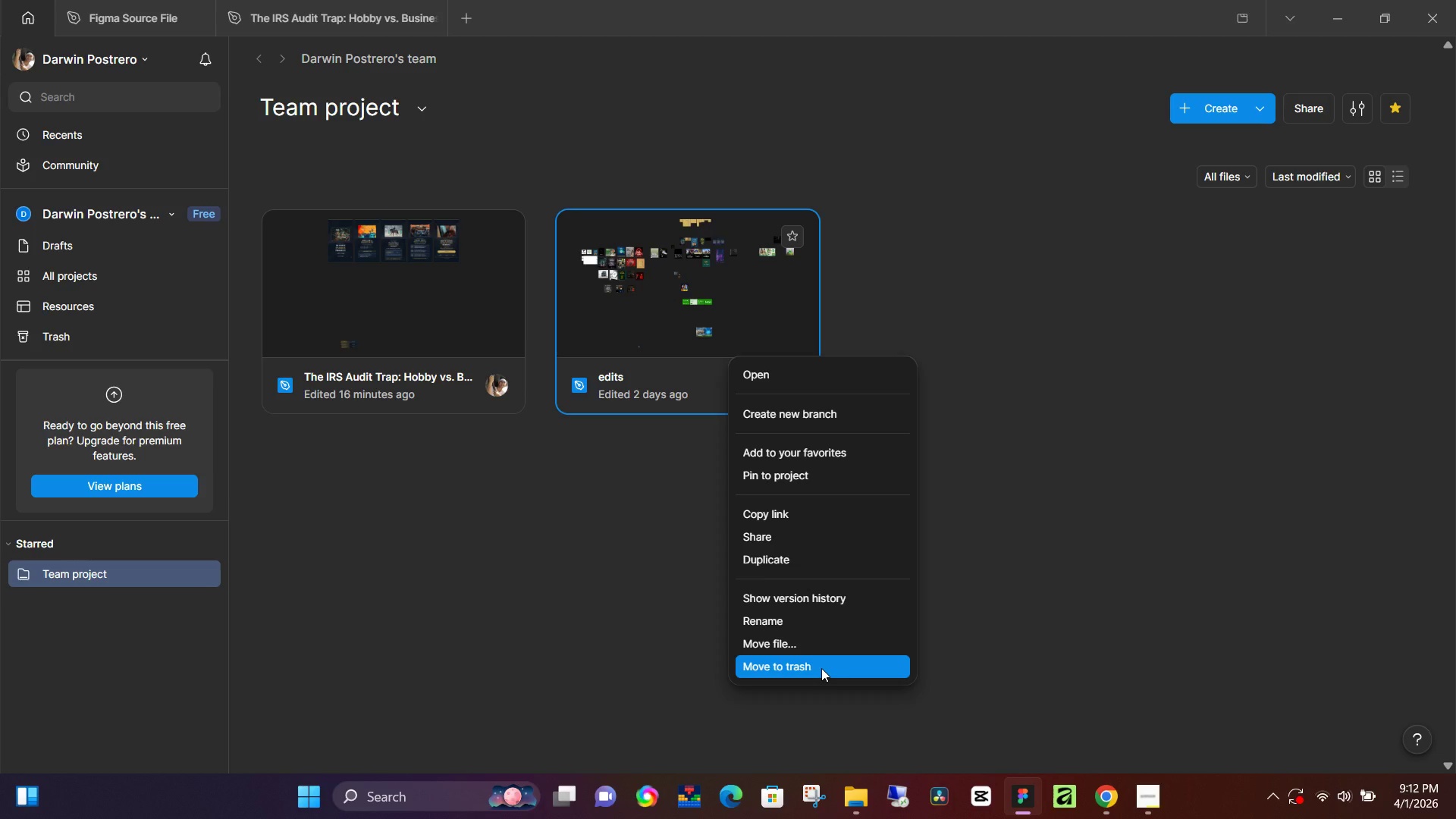 
wait(7.11)
 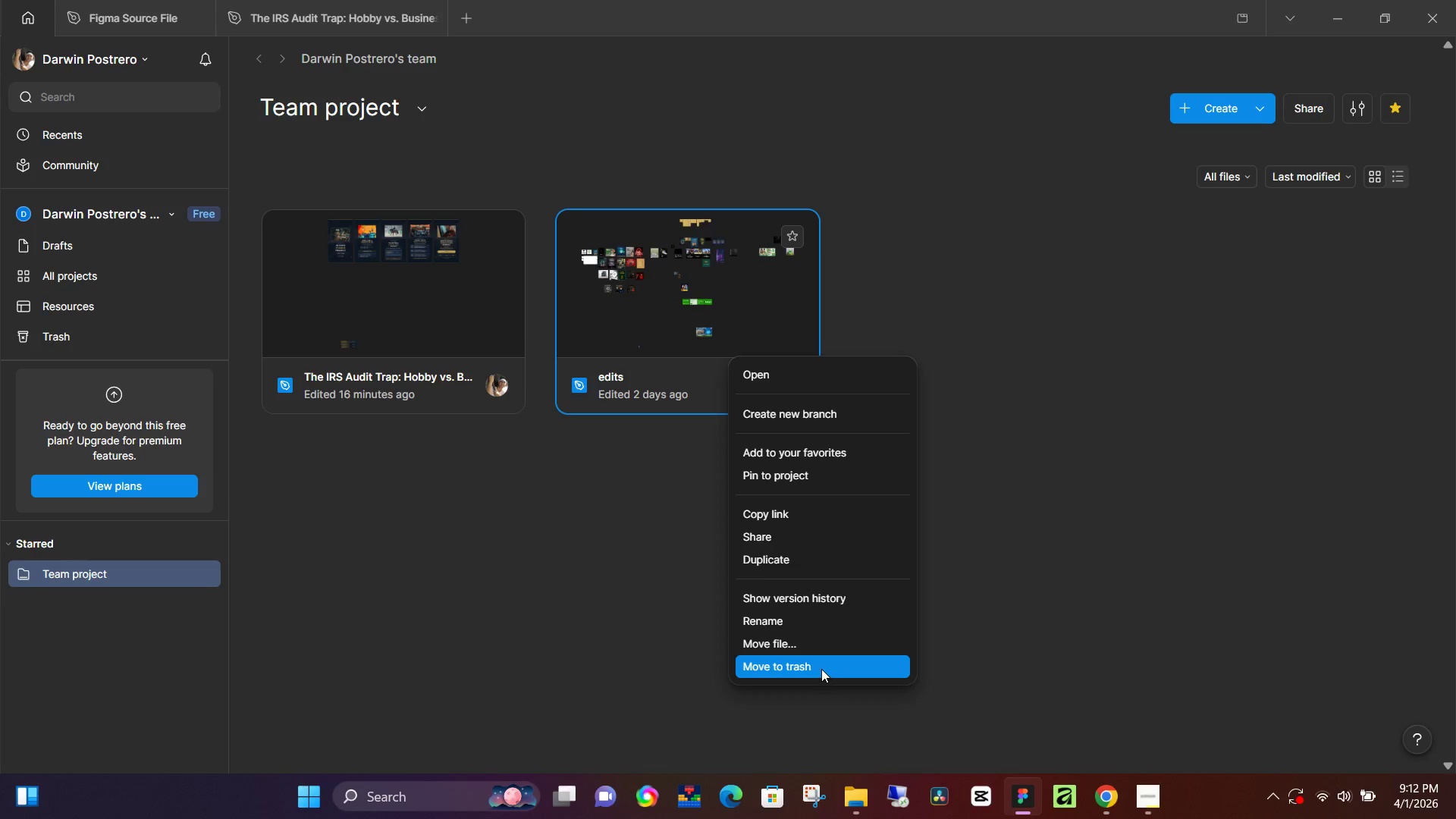 
left_click([814, 670])
 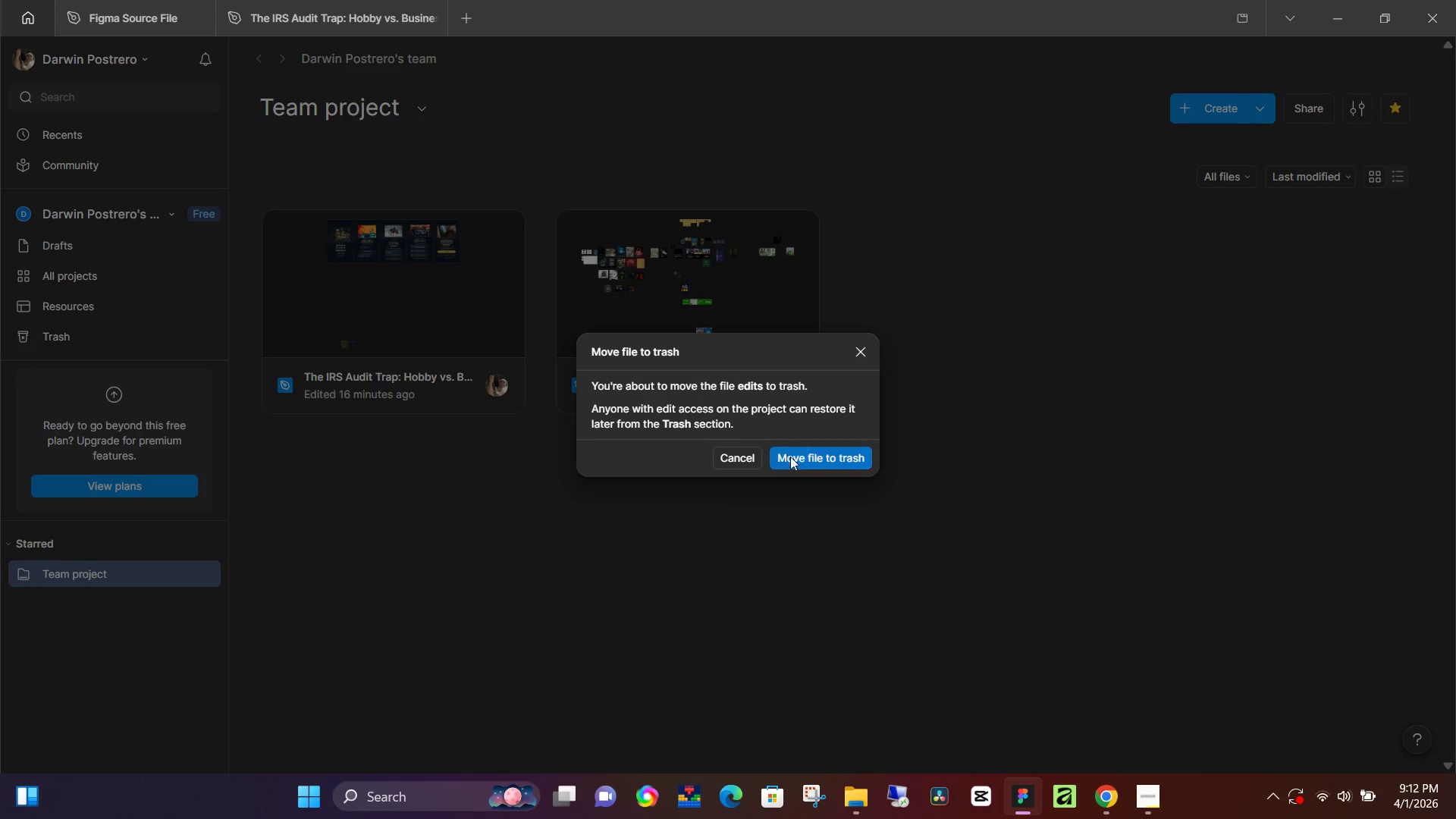 
left_click([802, 460])
 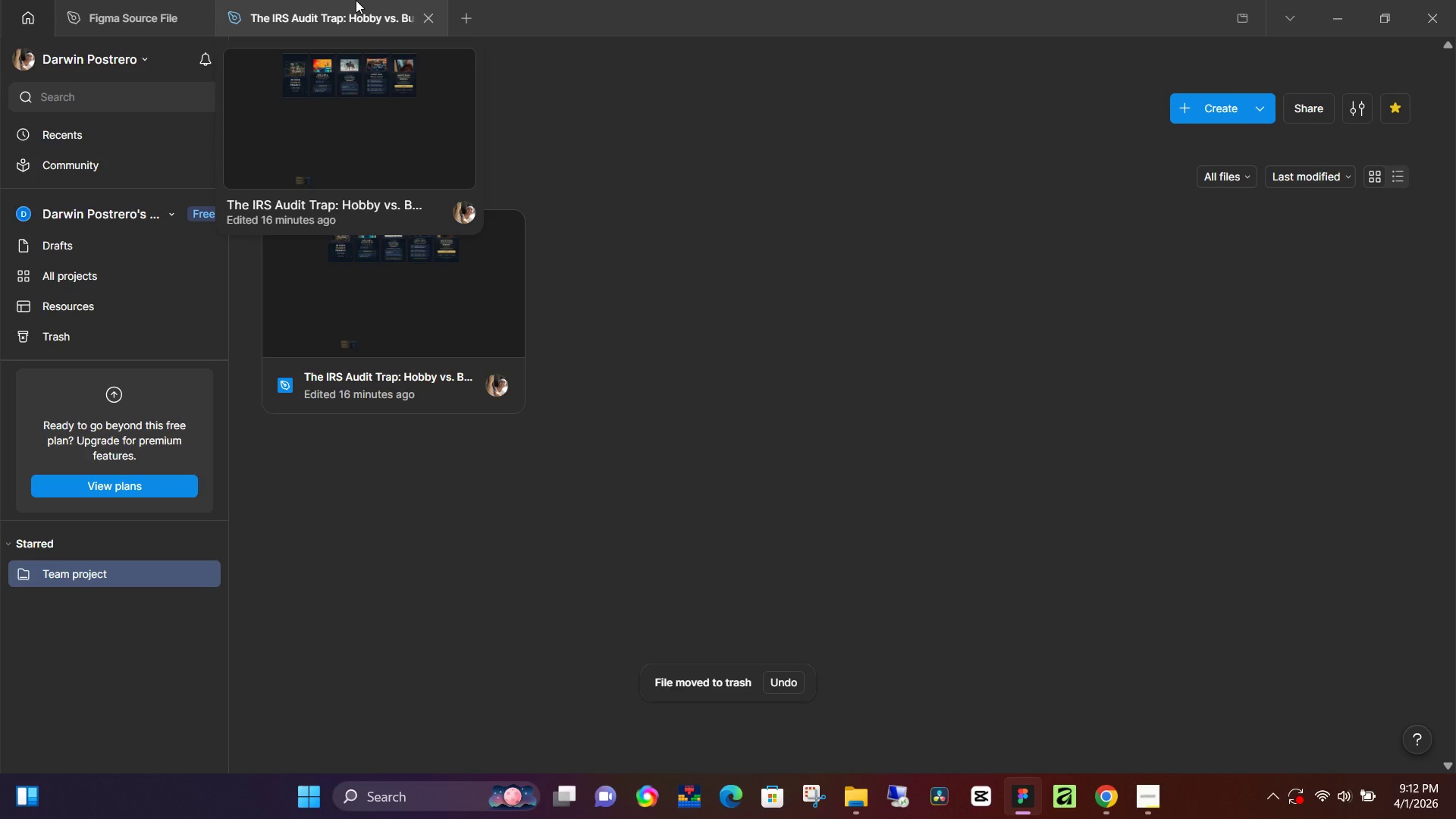 
left_click([356, 0])
 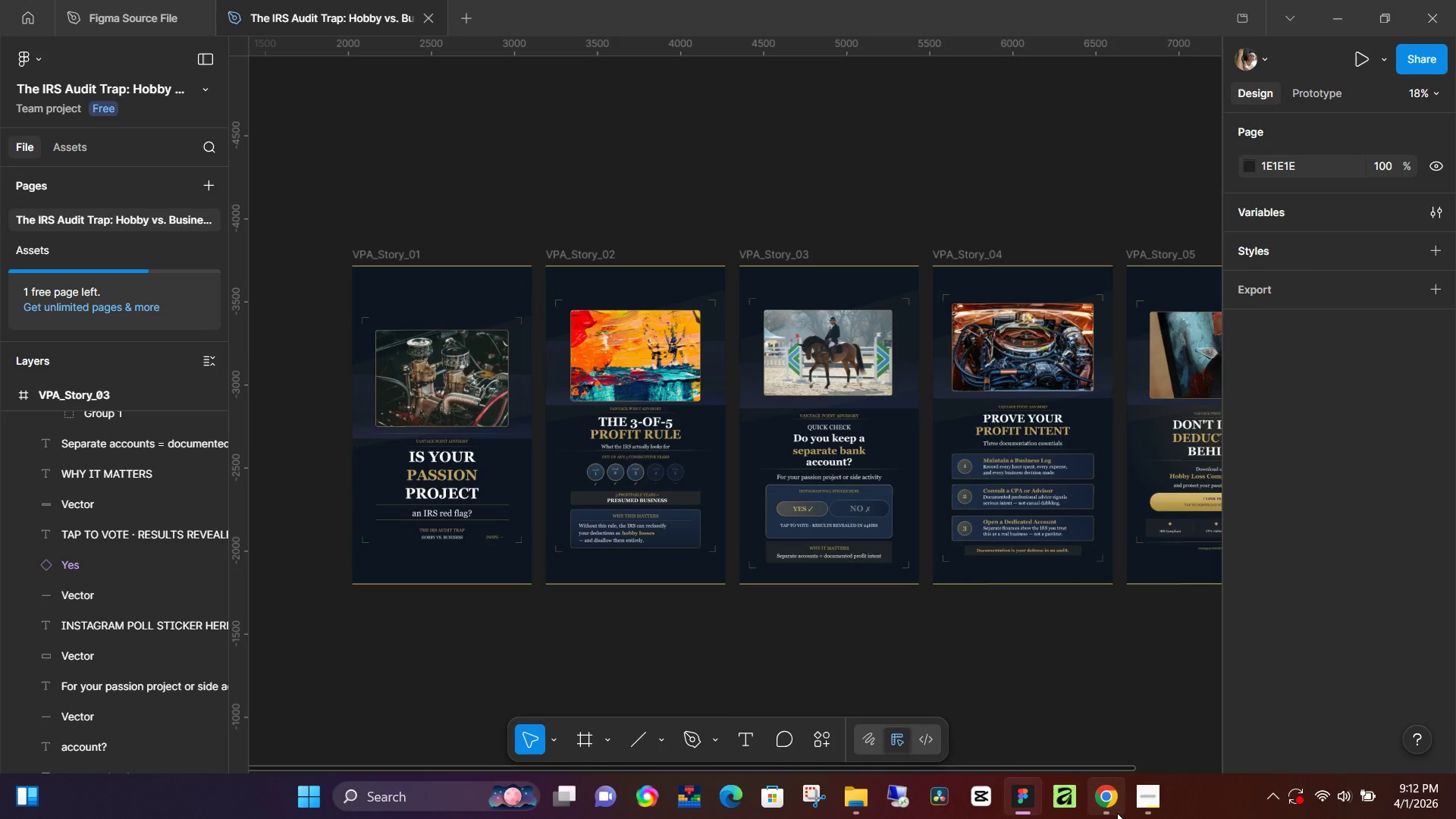 
mouse_move([1139, 777])
 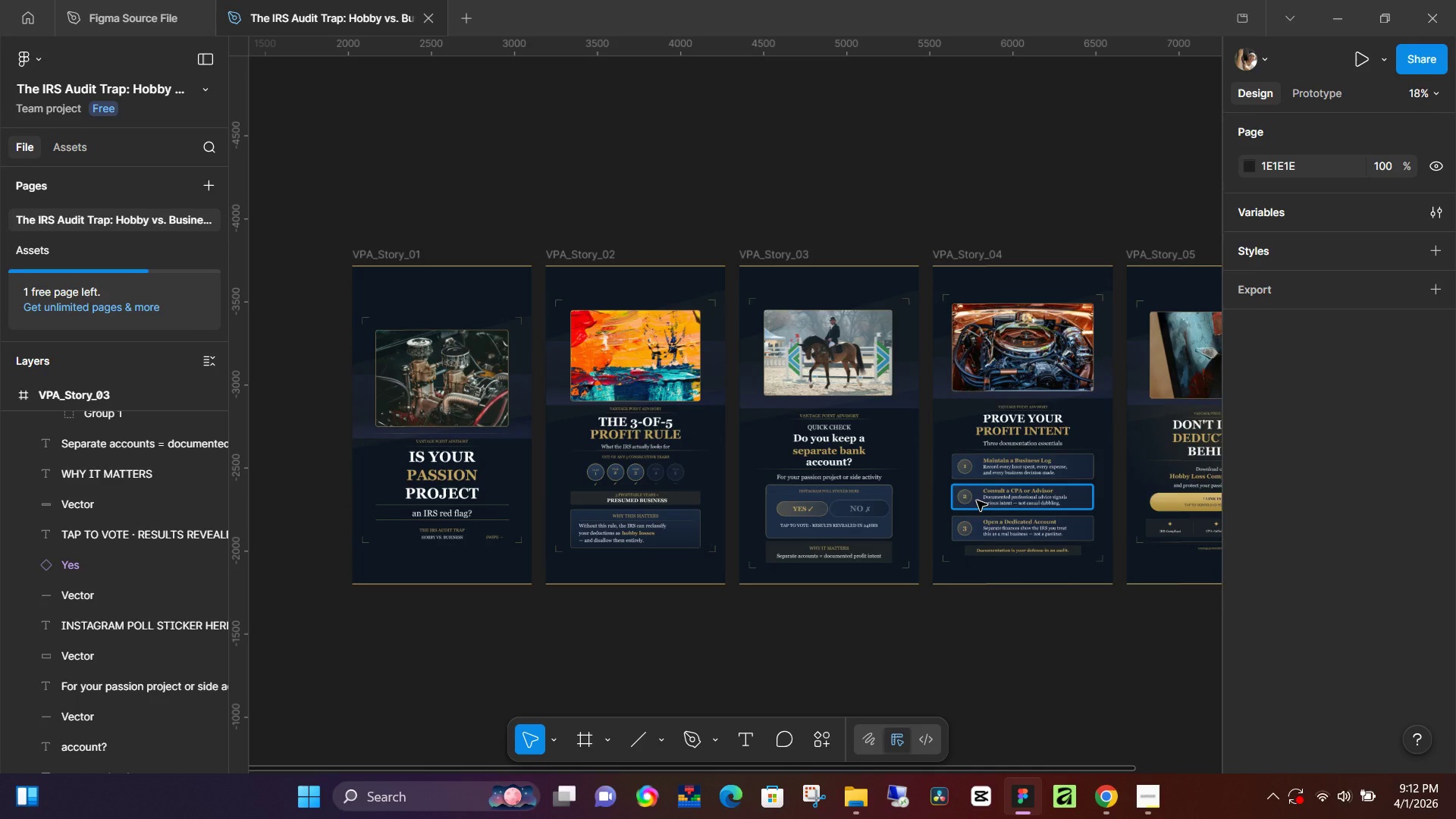 
wait(8.84)
 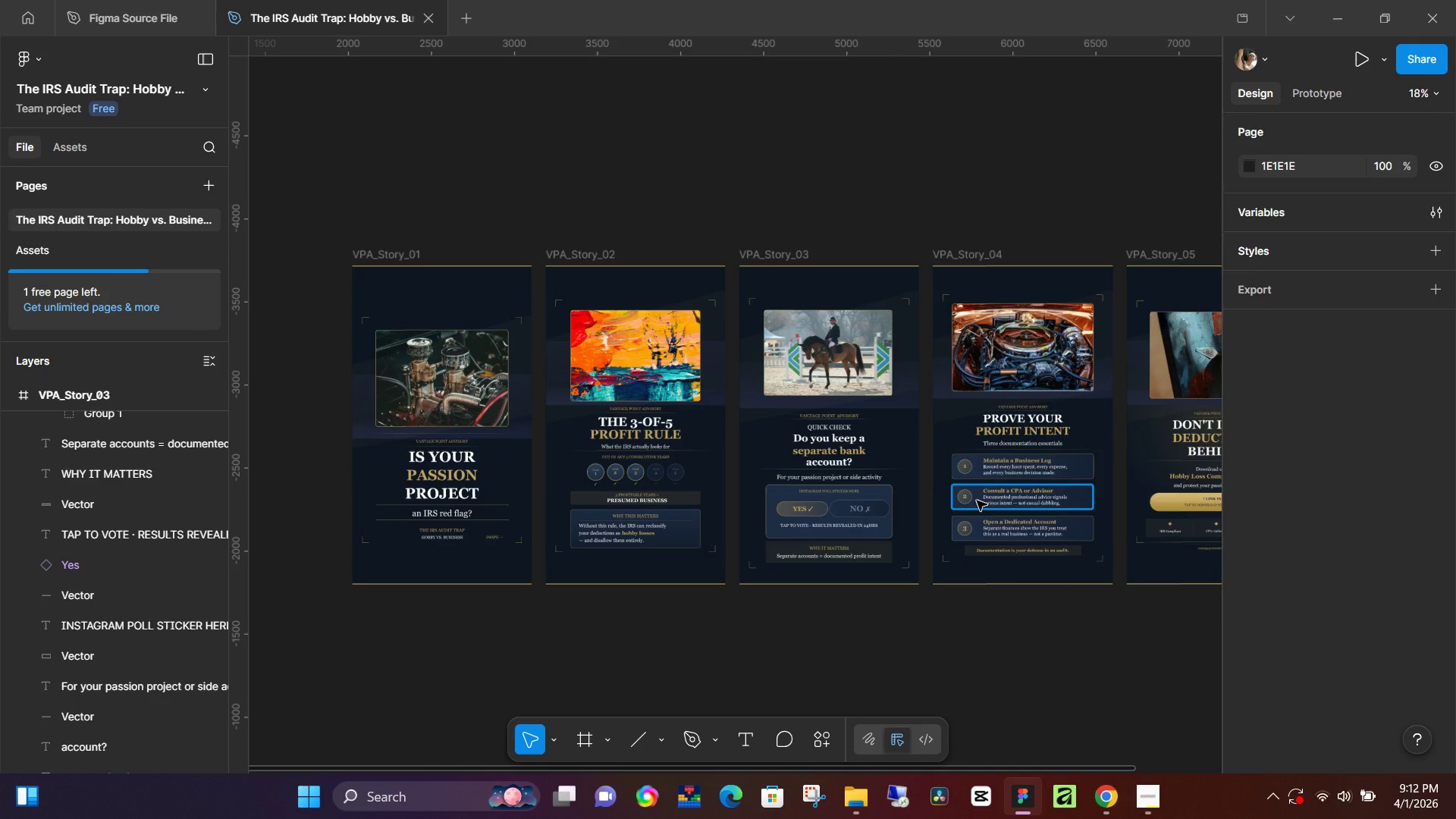 
left_click([898, 126])
 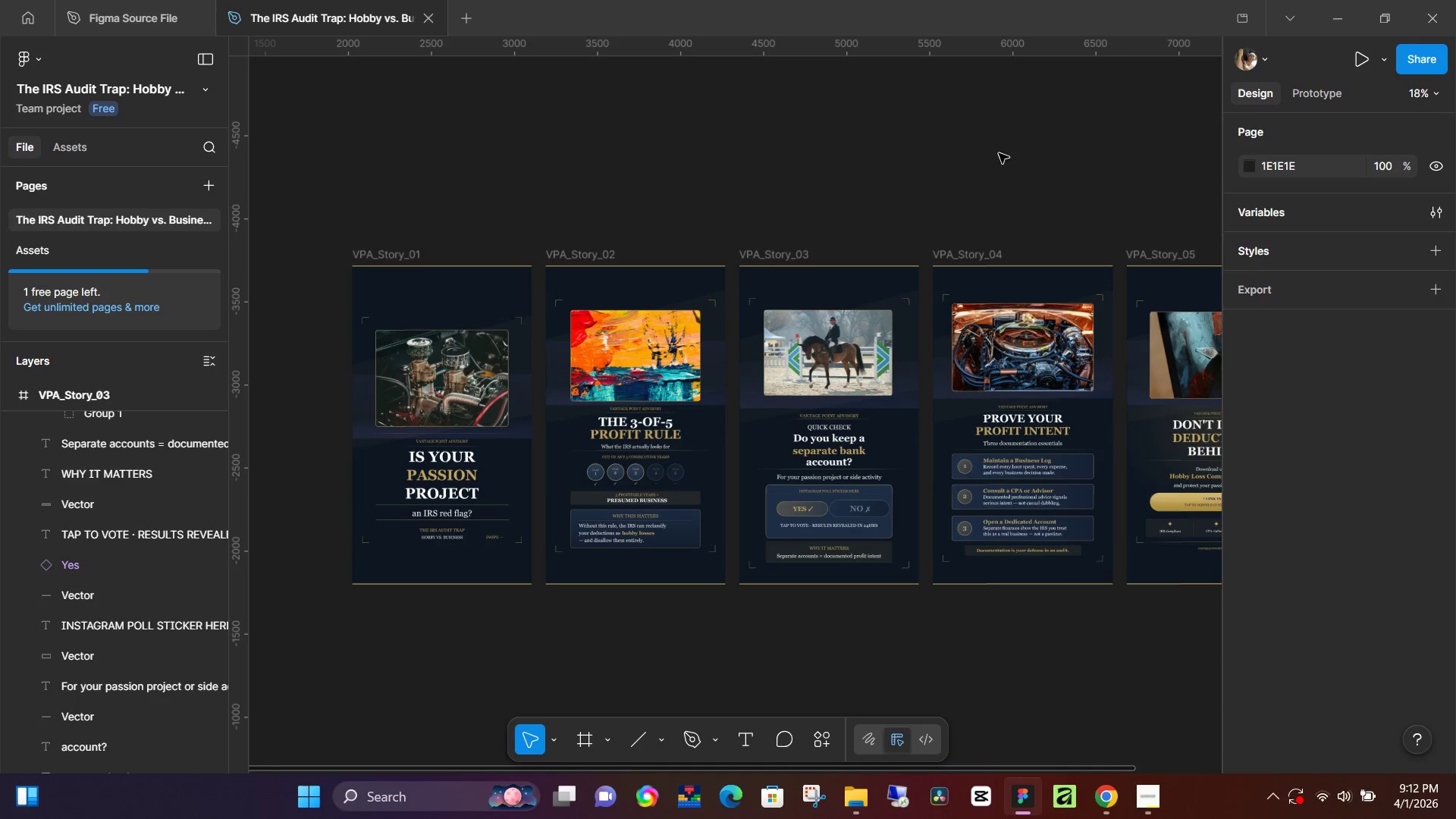 
hold_key(key=Space, duration=1.51)
 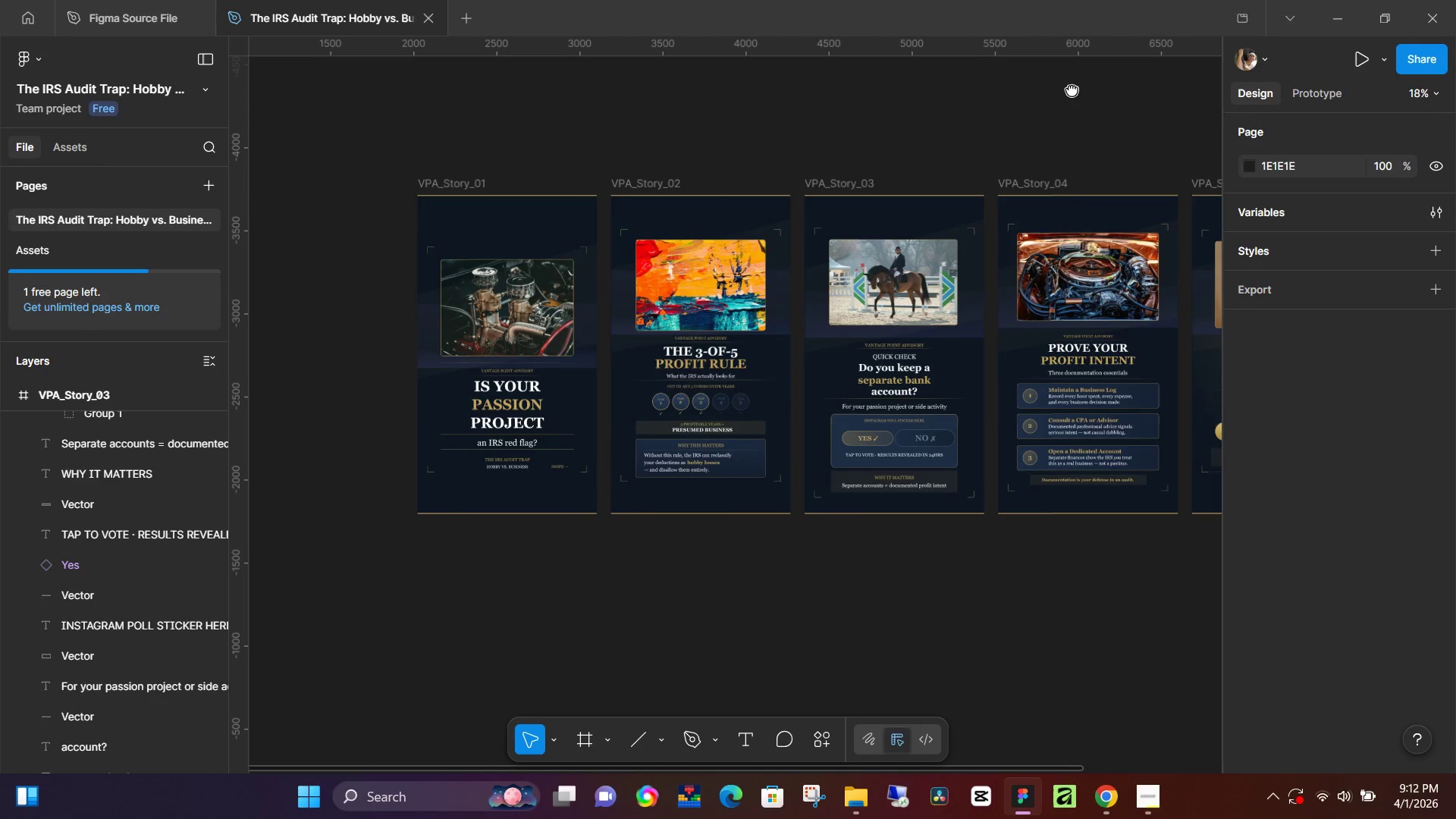 
left_click_drag(start_coordinate=[1006, 160], to_coordinate=[780, 128])
 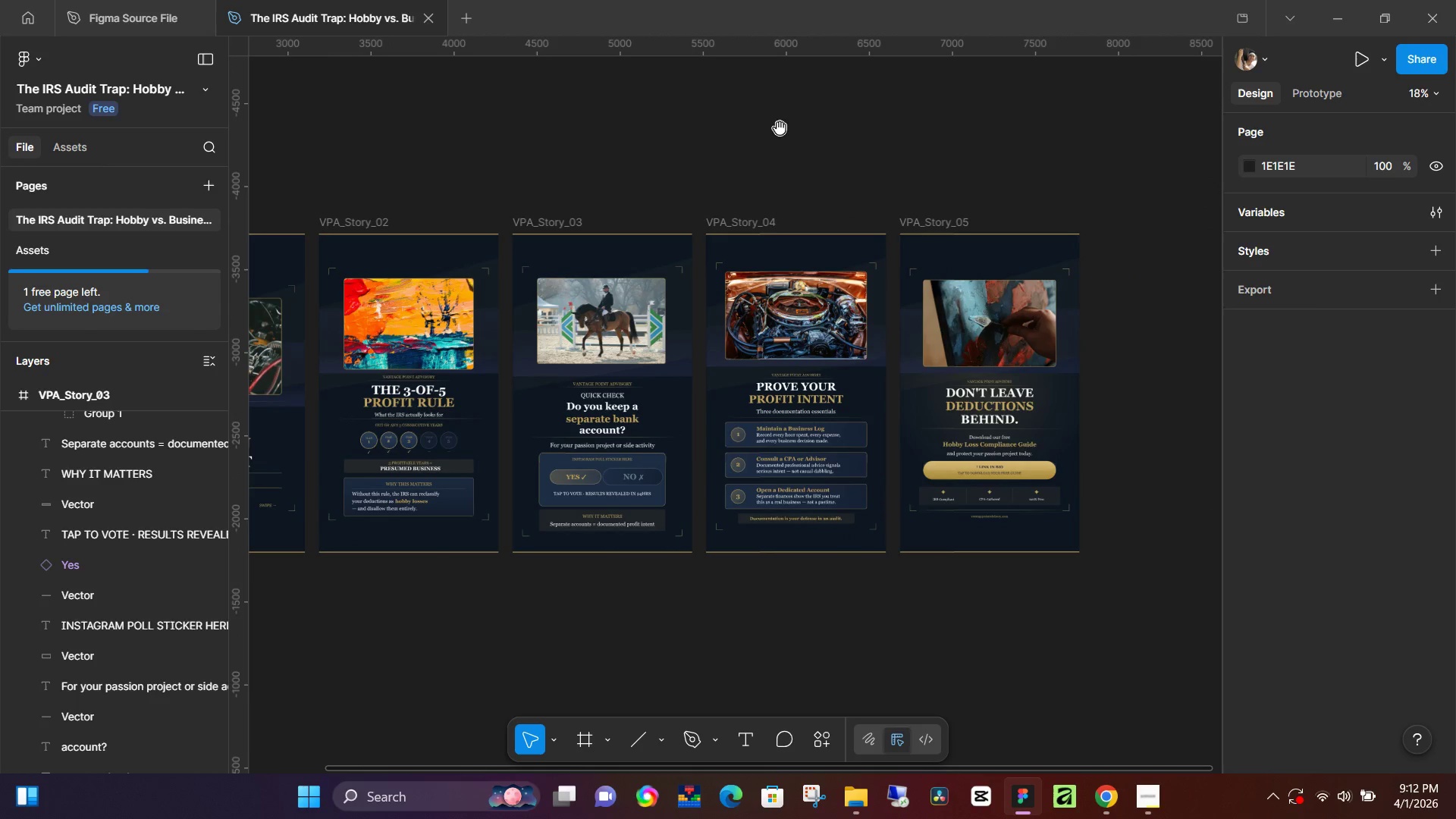 
hold_key(key=Space, duration=1.5)
 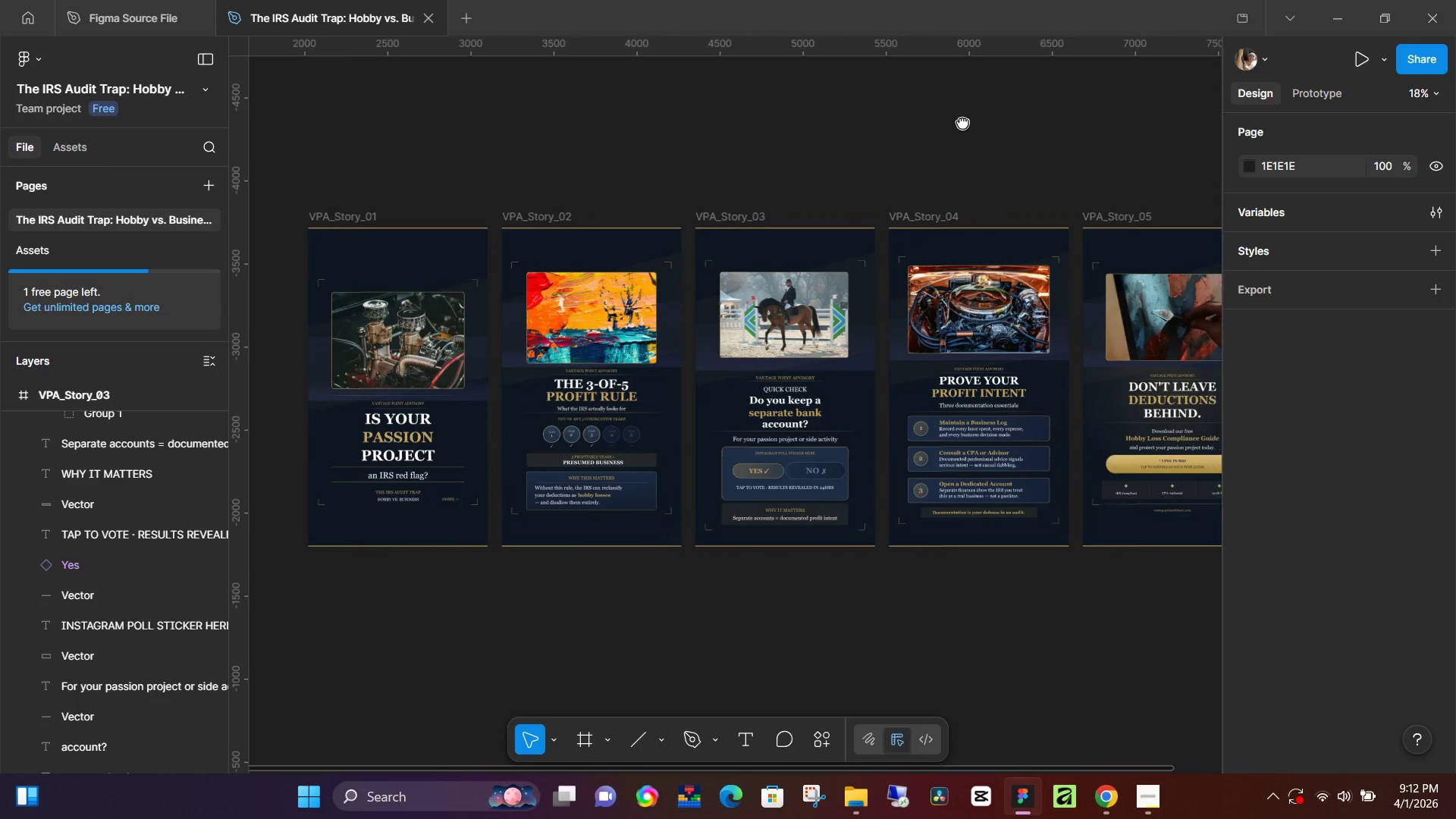 
hold_key(key=Space, duration=1.52)
 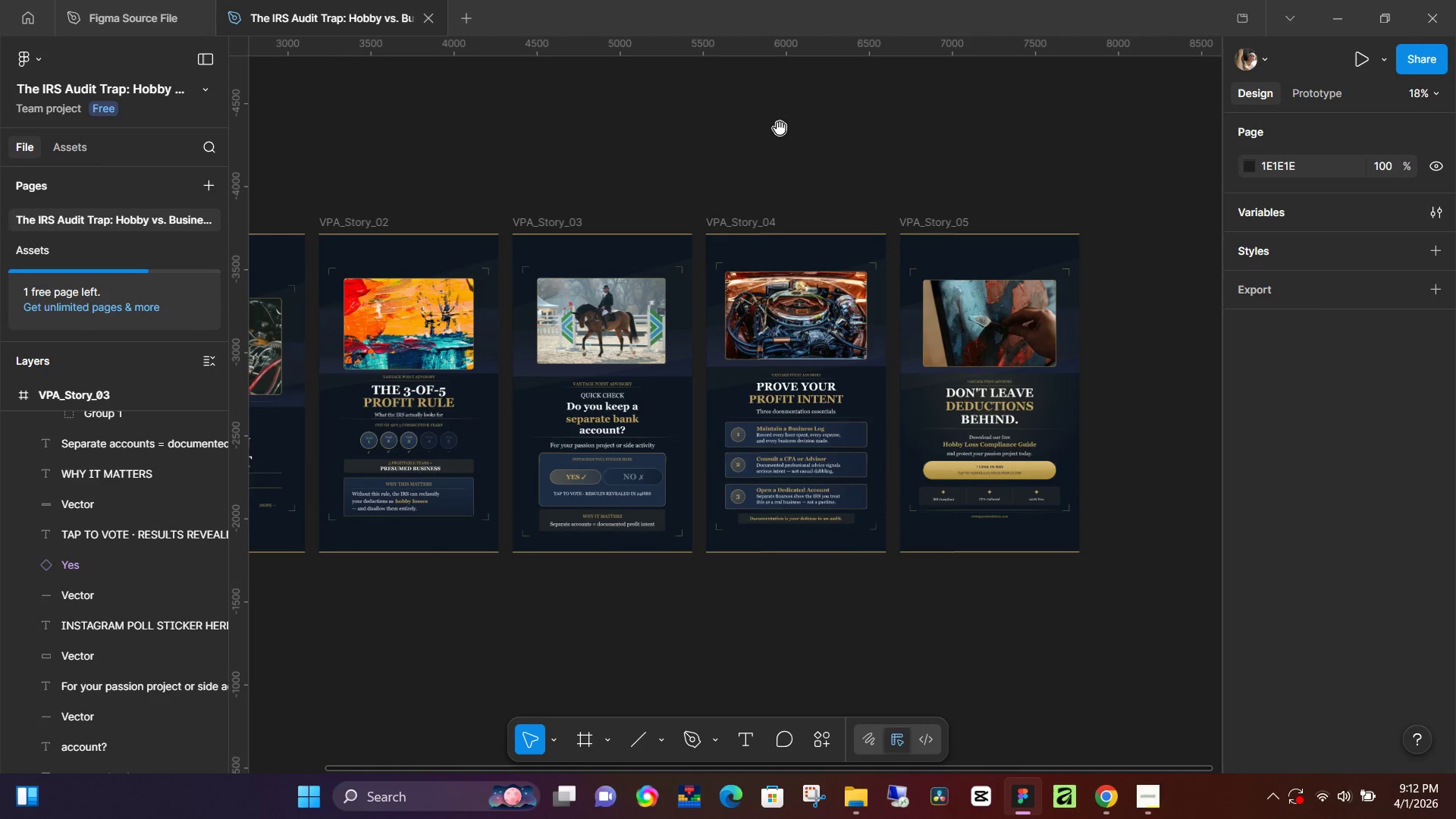 
hold_key(key=Space, duration=1.5)
 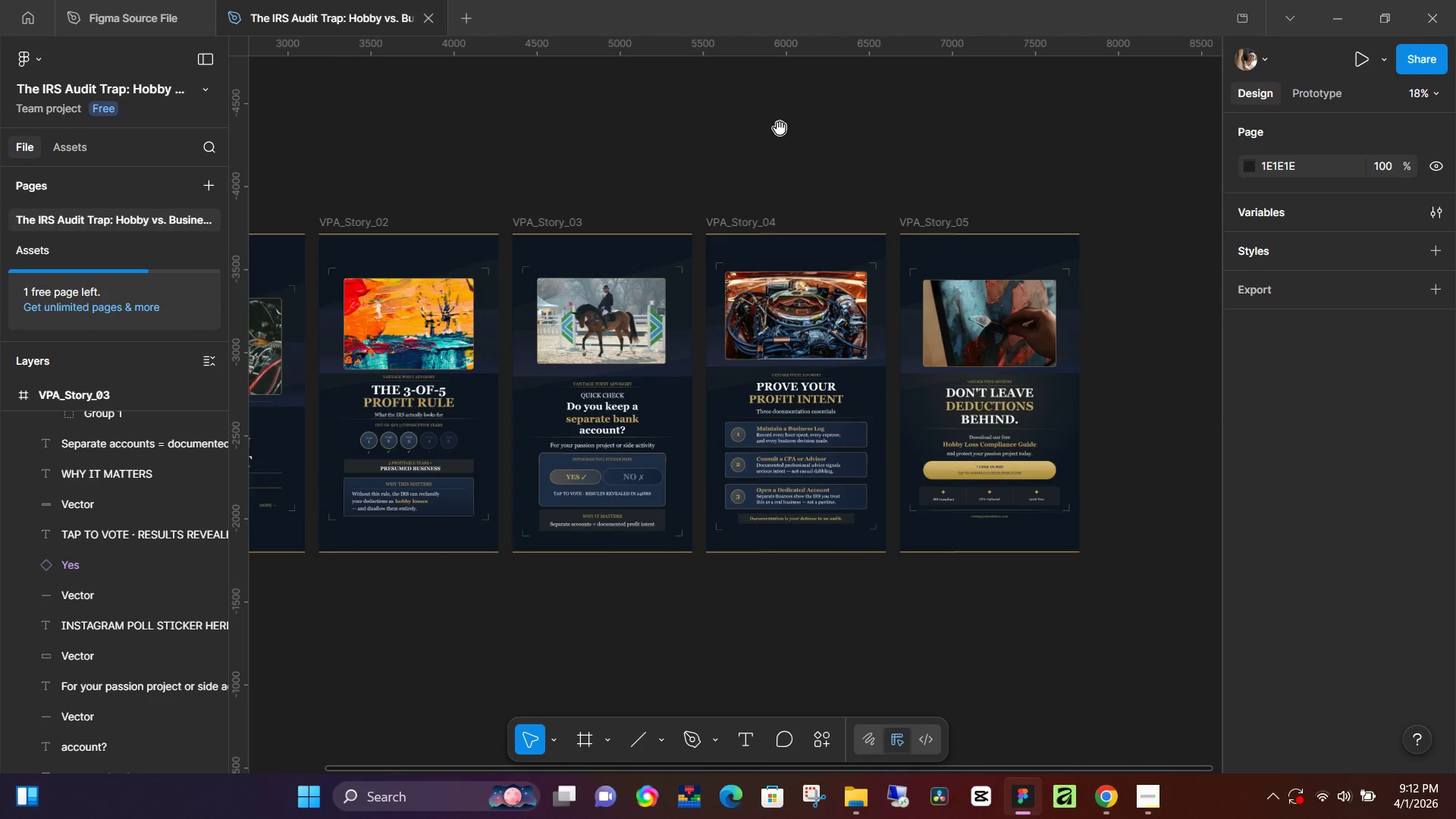 
hold_key(key=Space, duration=0.73)
 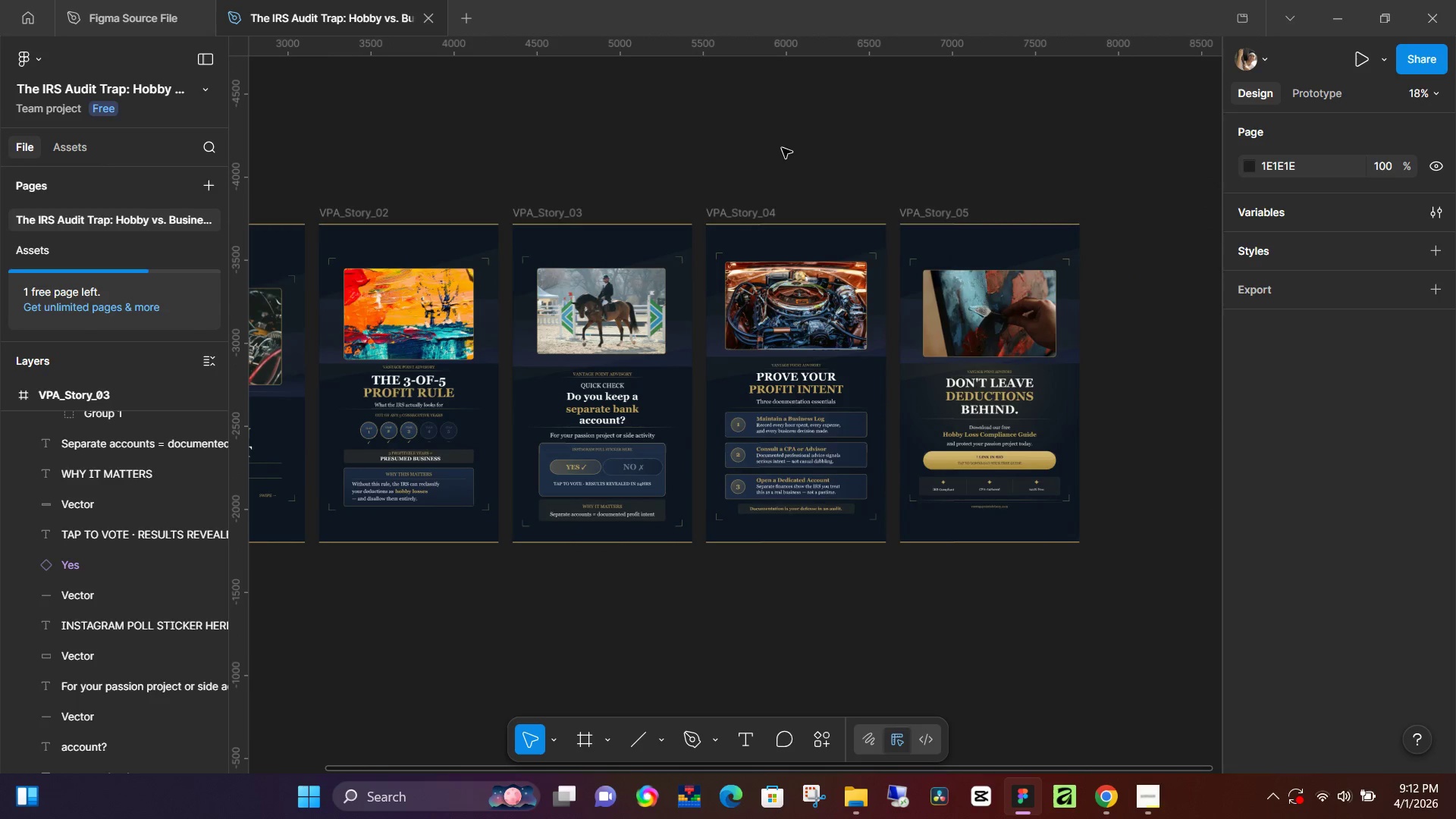 
scroll: coordinate [780, 128], scroll_direction: down, amount: 1.0